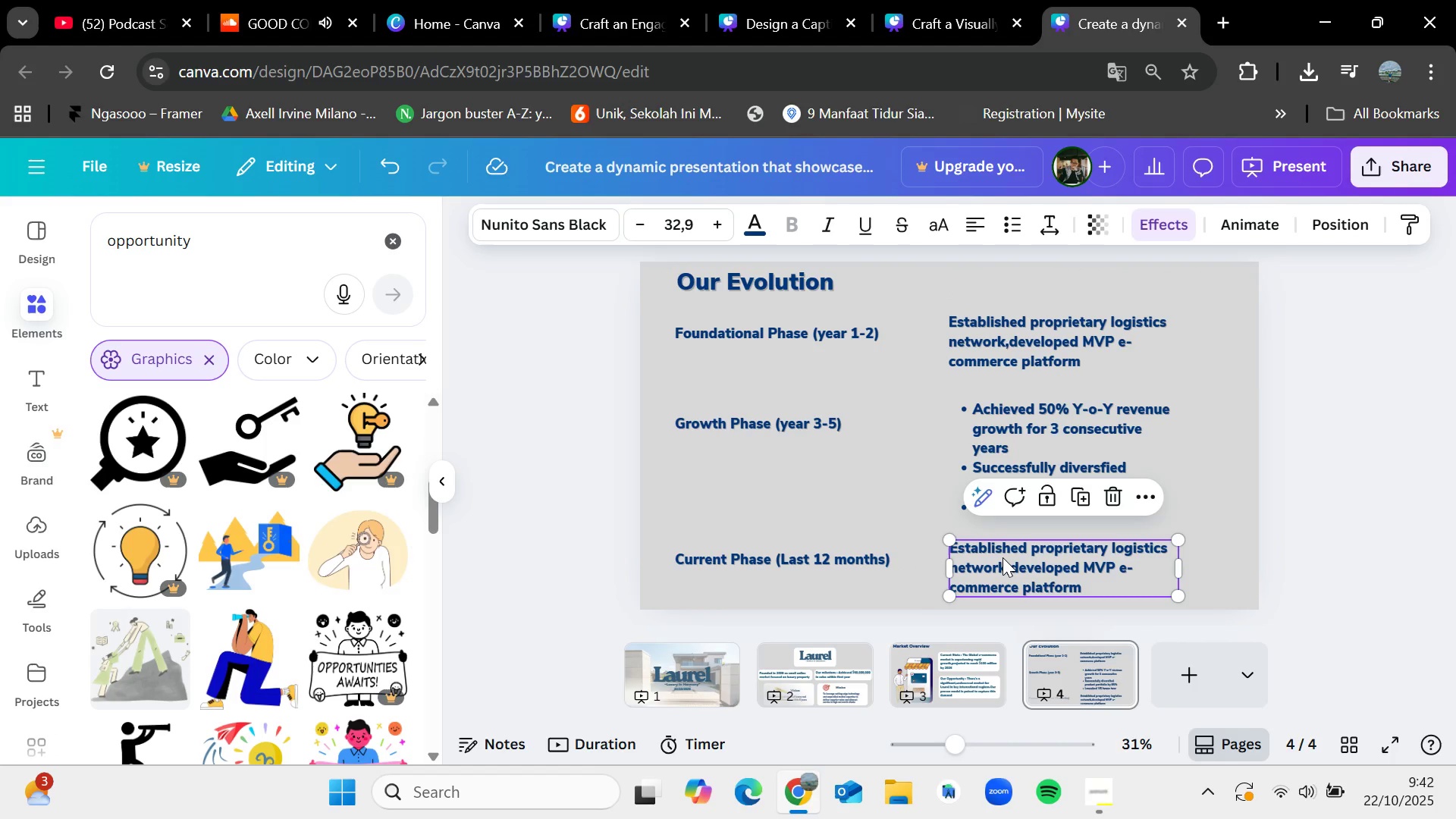 
double_click([1003, 555])
 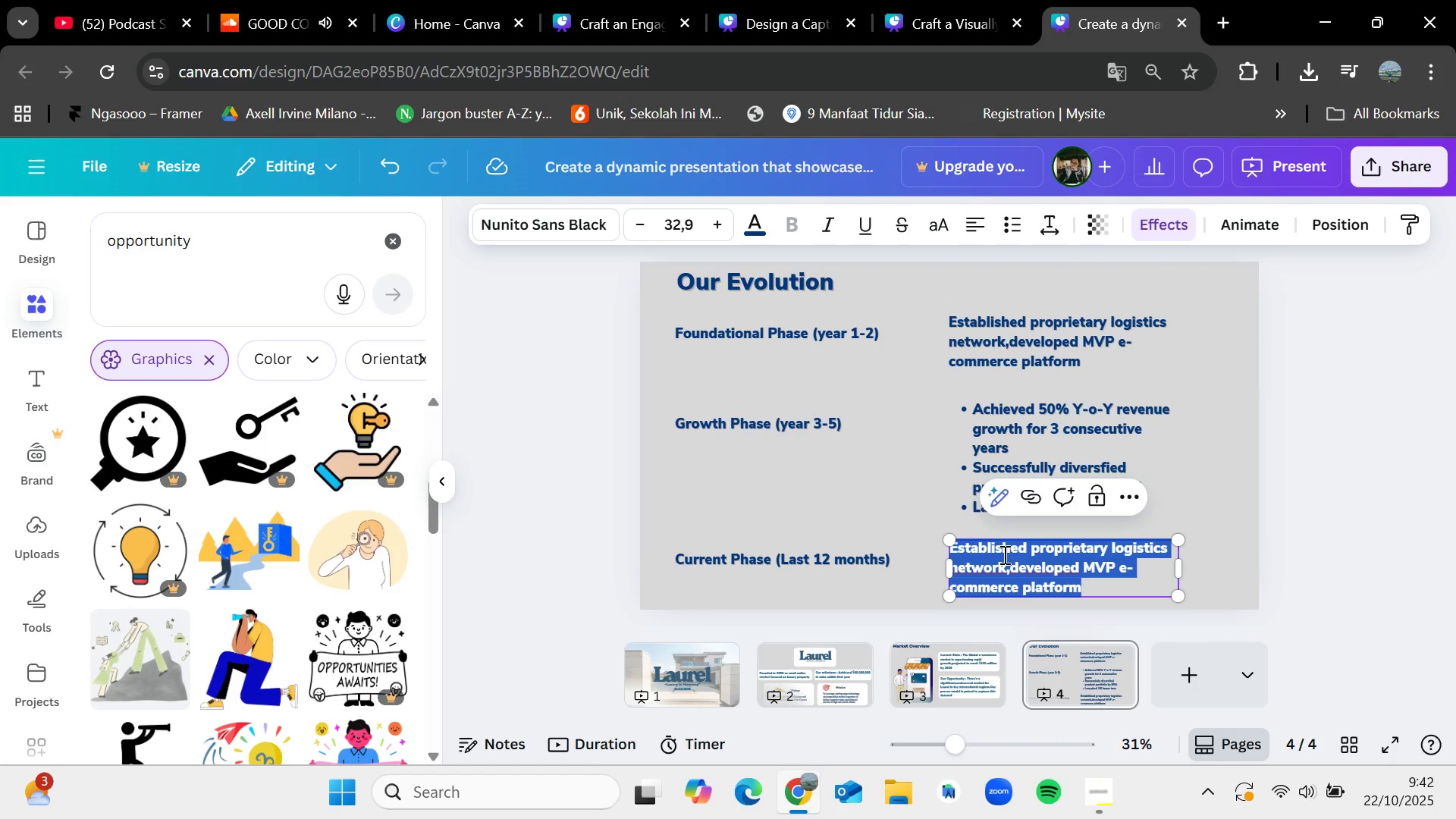 
key(Backspace)
type(Achieved)
 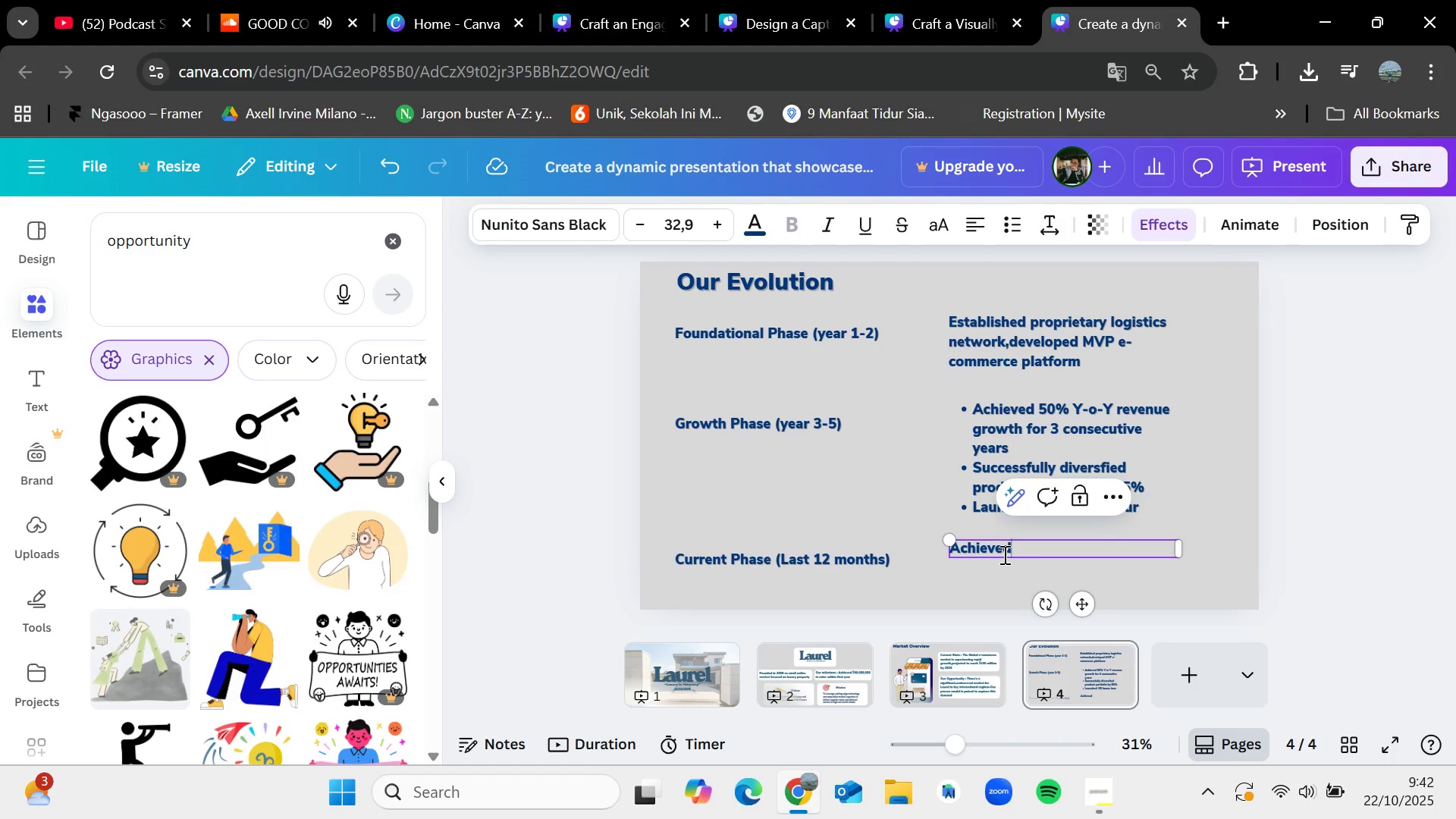 
wait(18.87)
 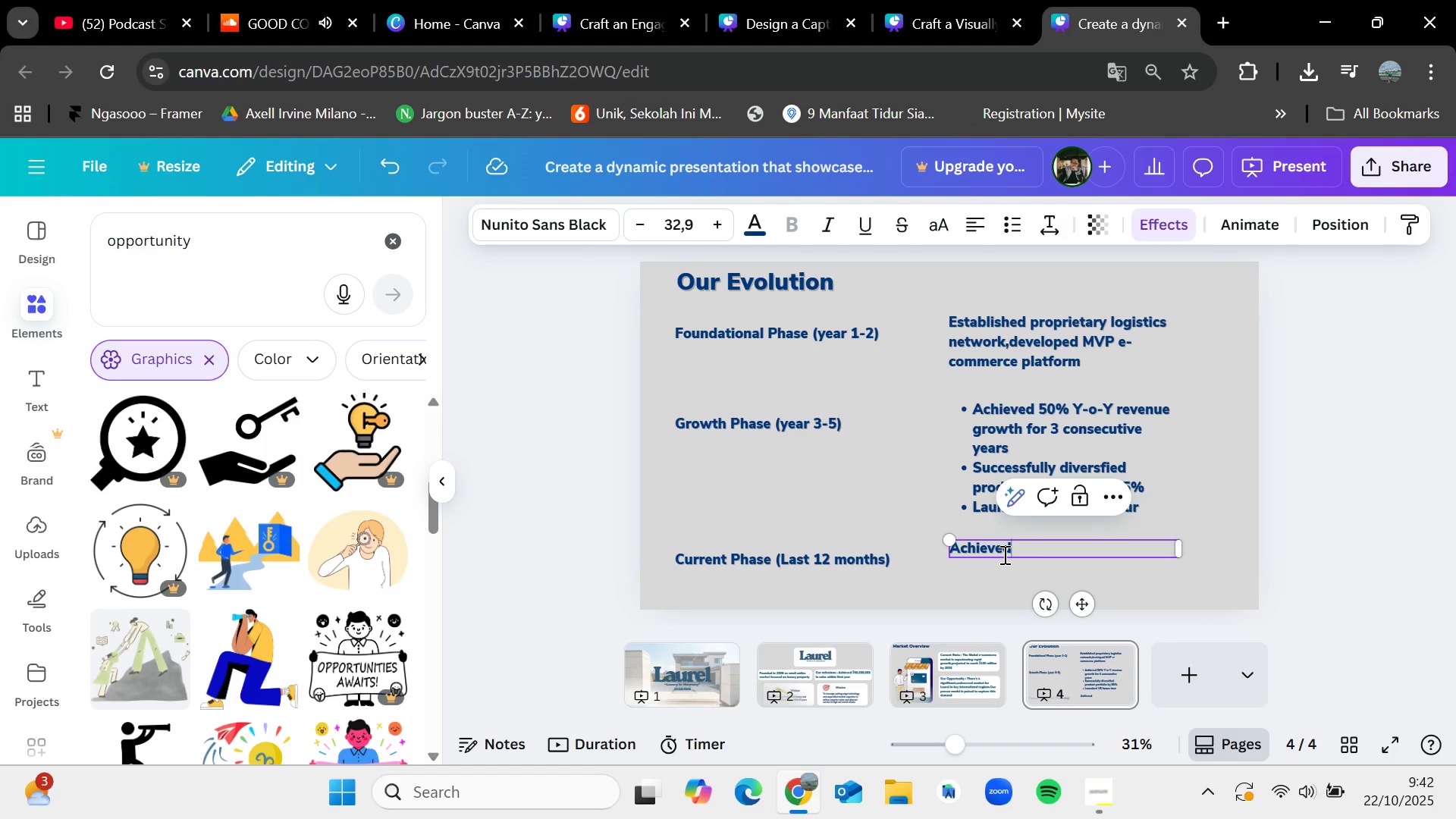 
type( "best)
 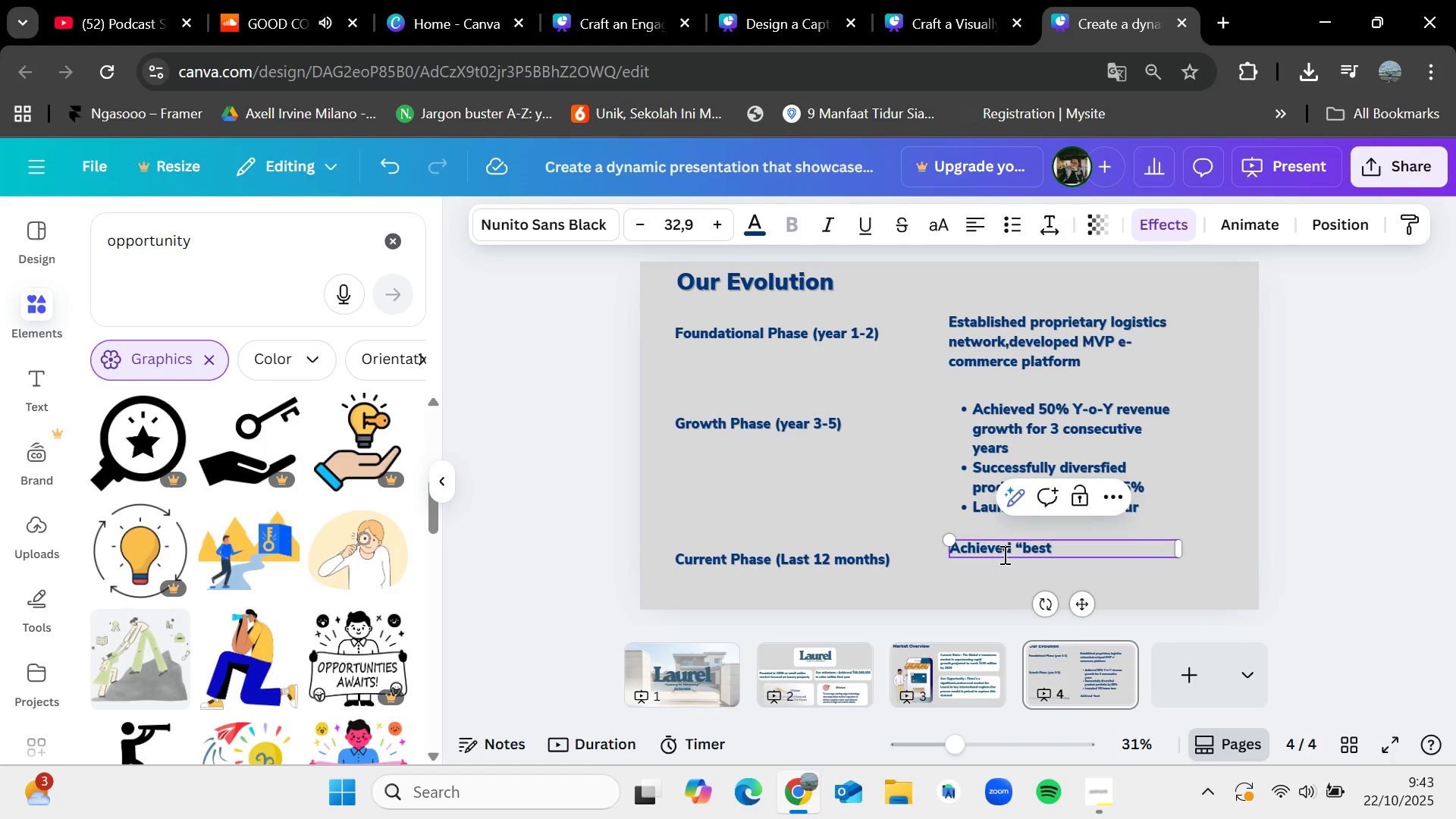 
left_click([805, 648])
 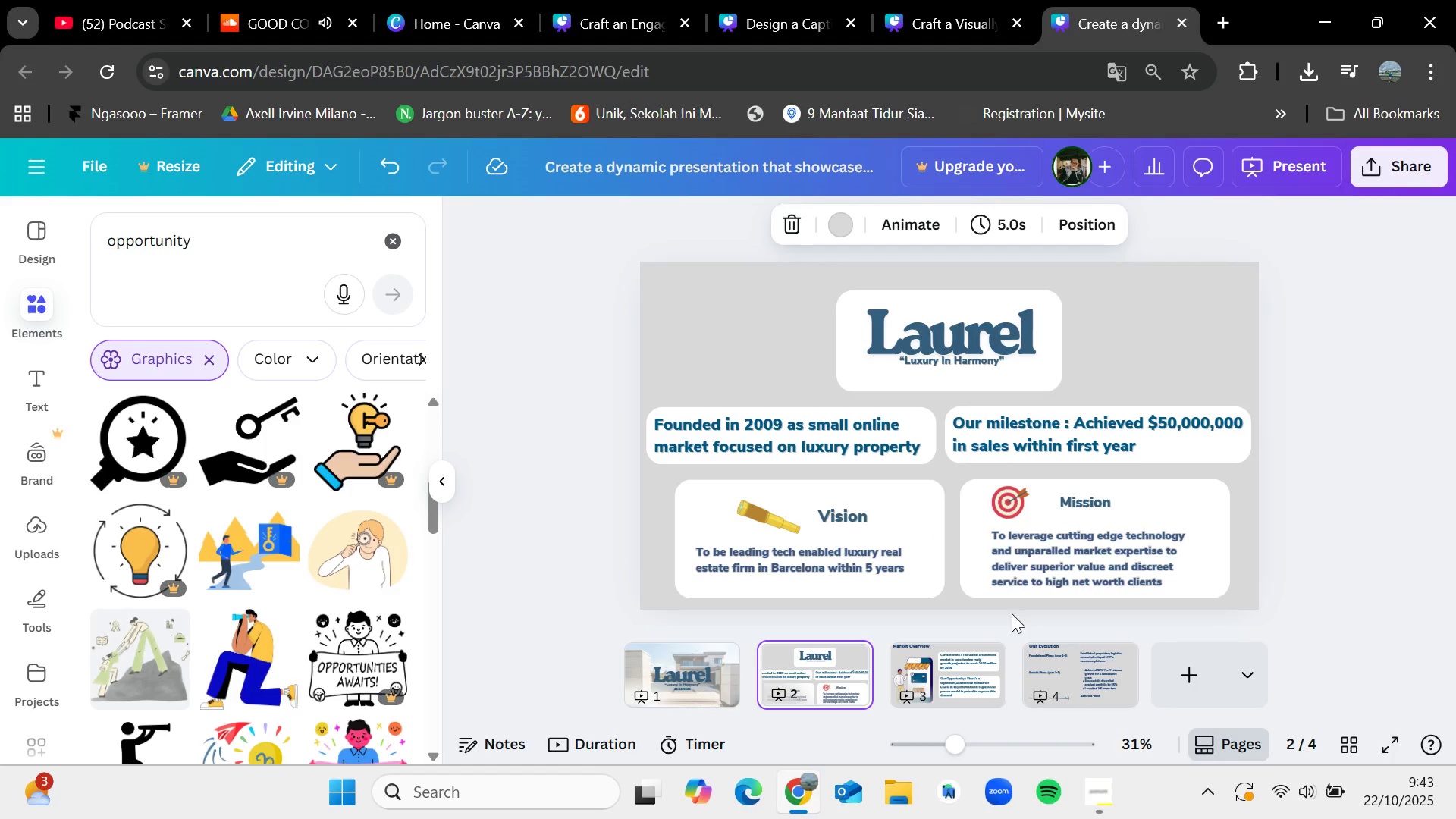 
left_click([651, 0])
 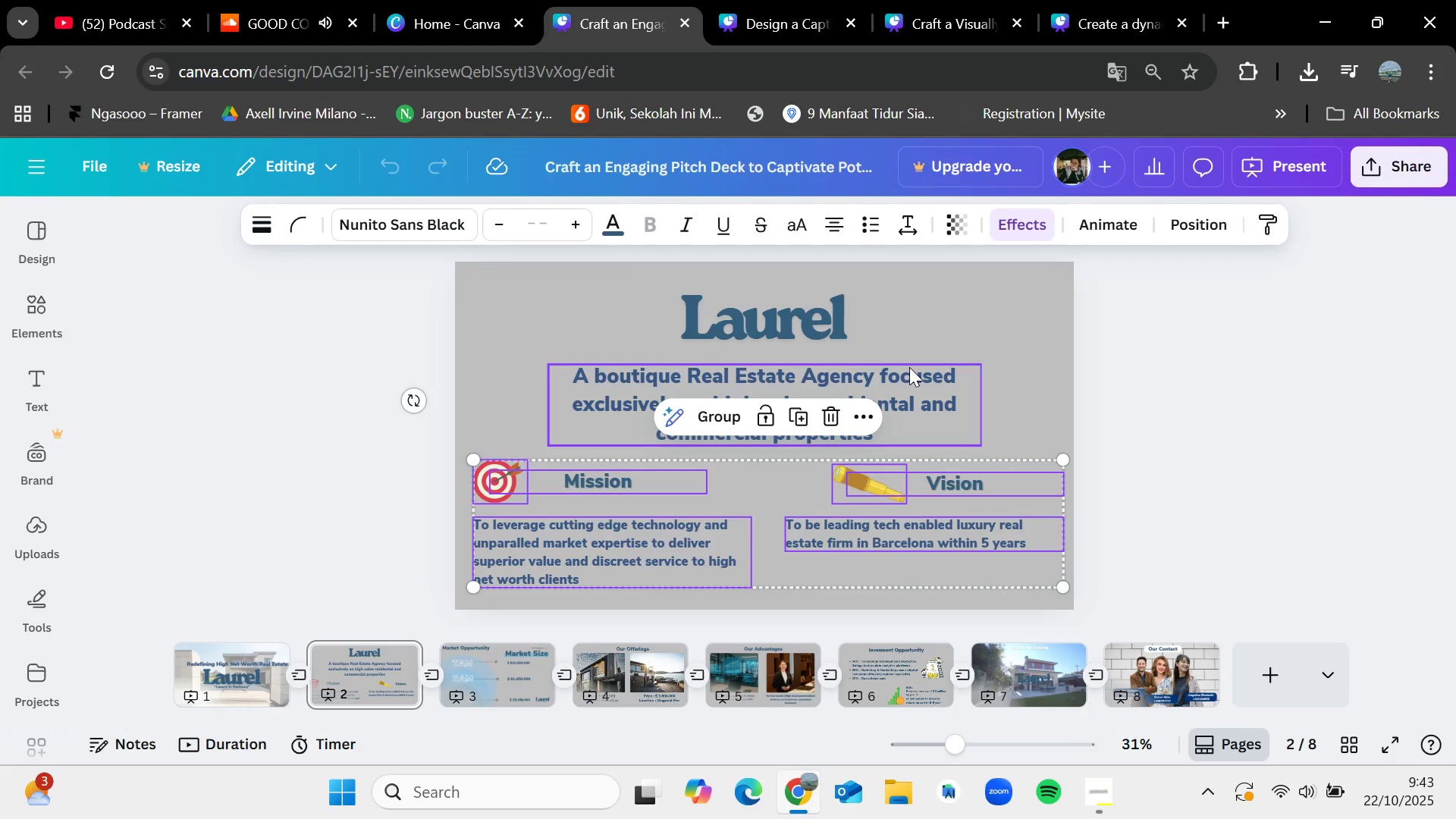 
left_click([1101, 0])
 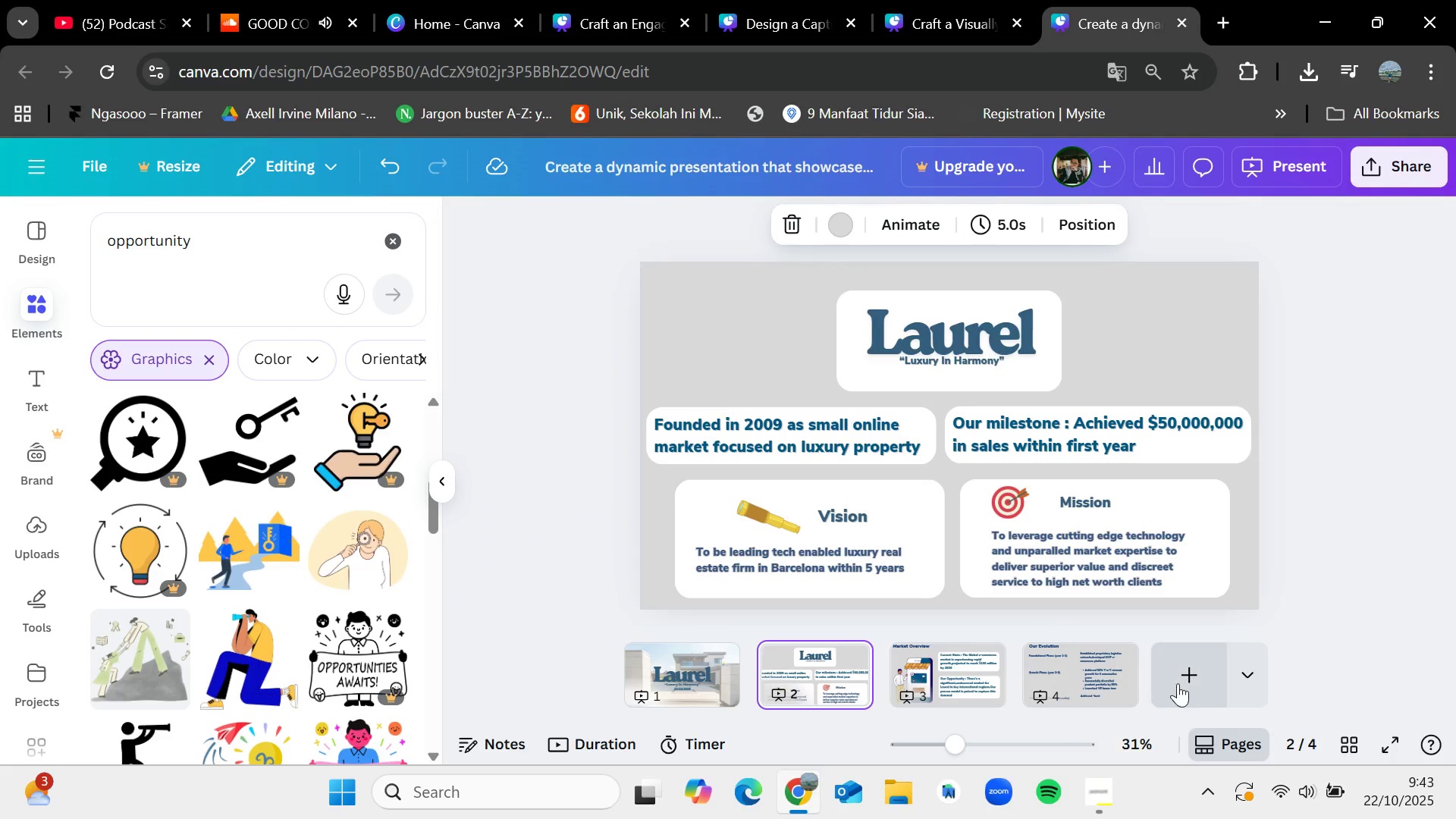 
left_click([1084, 673])
 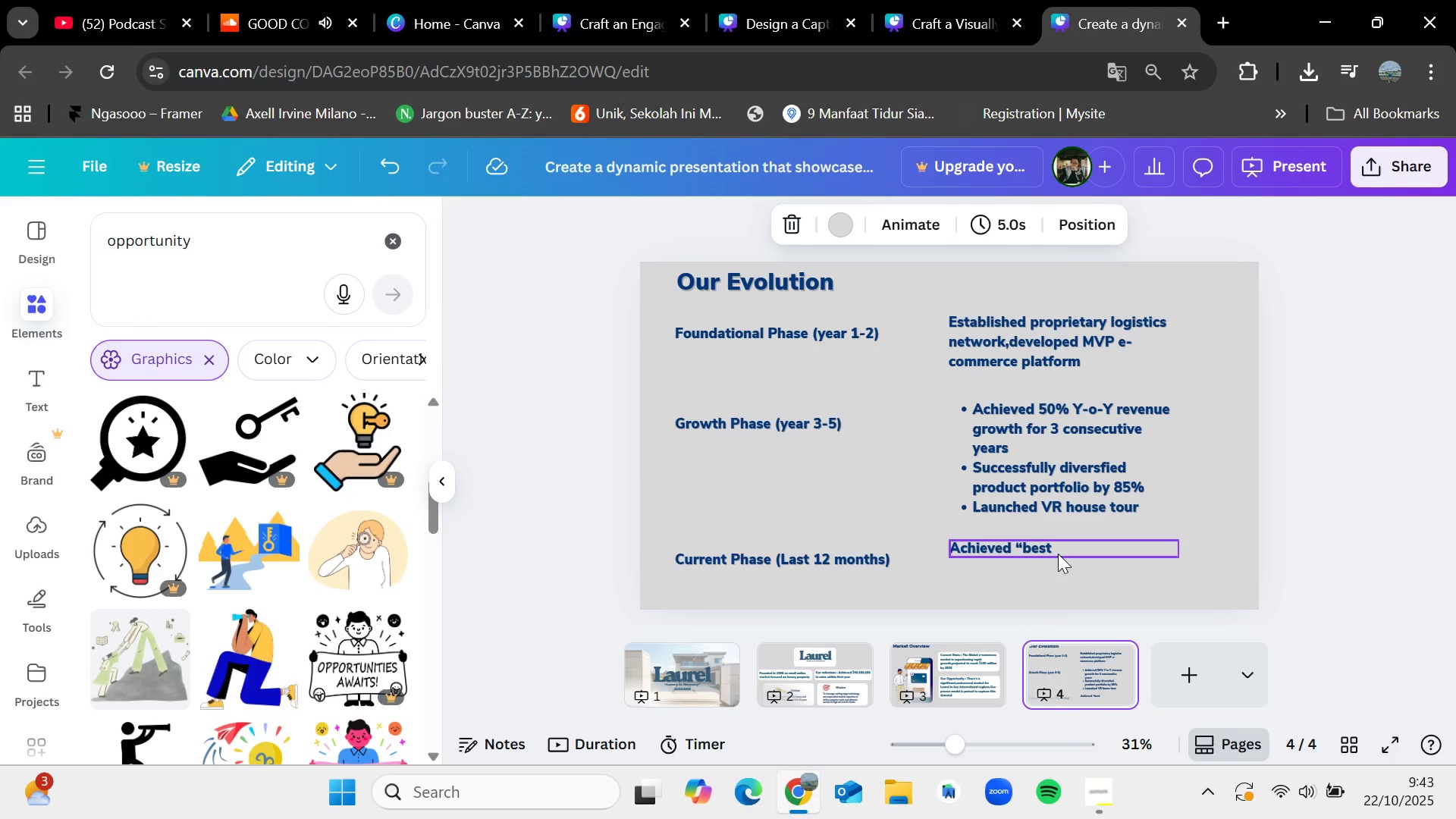 
double_click([1058, 553])
 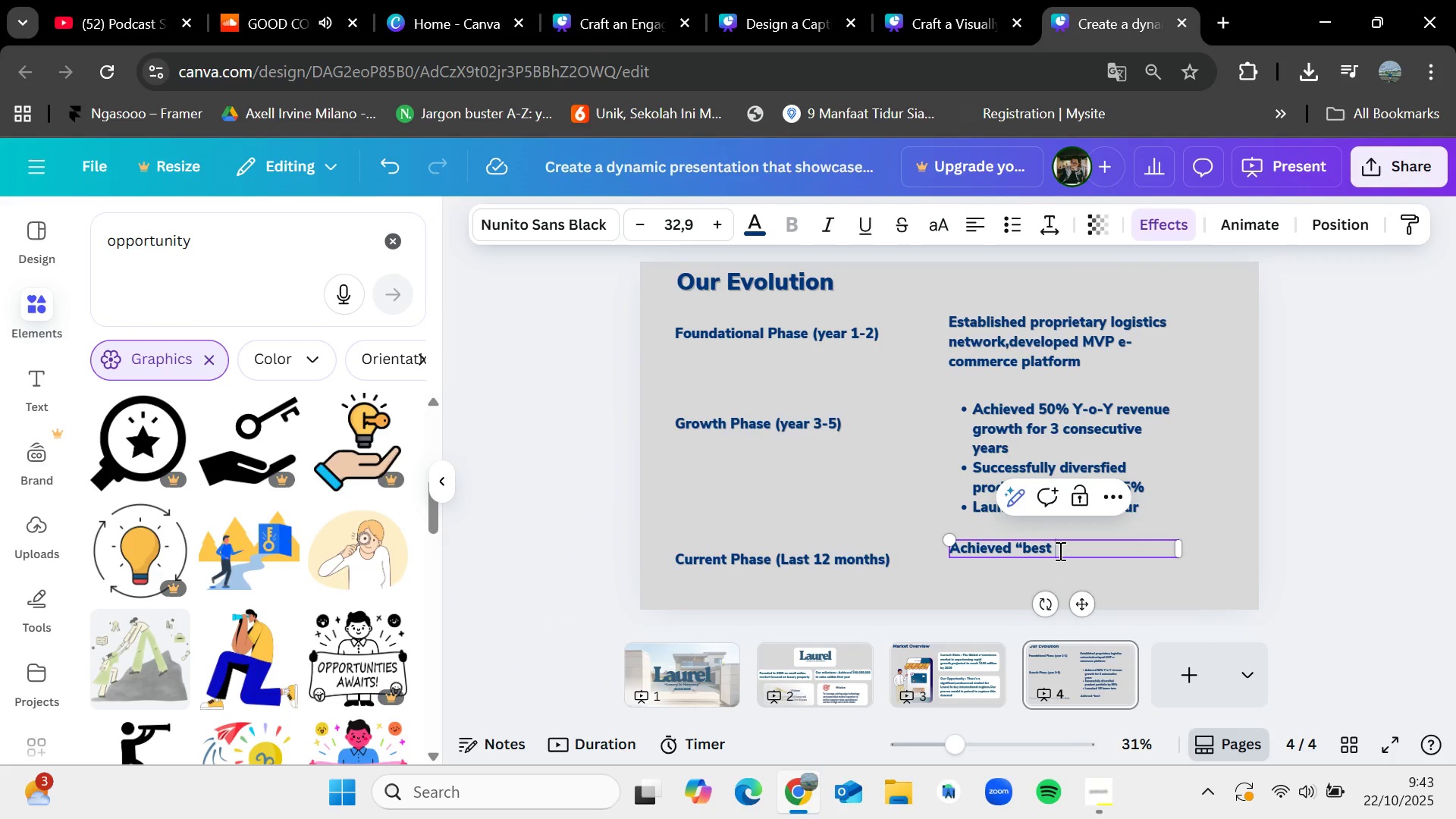 
type( r)
key(Backspace)
type(real )
 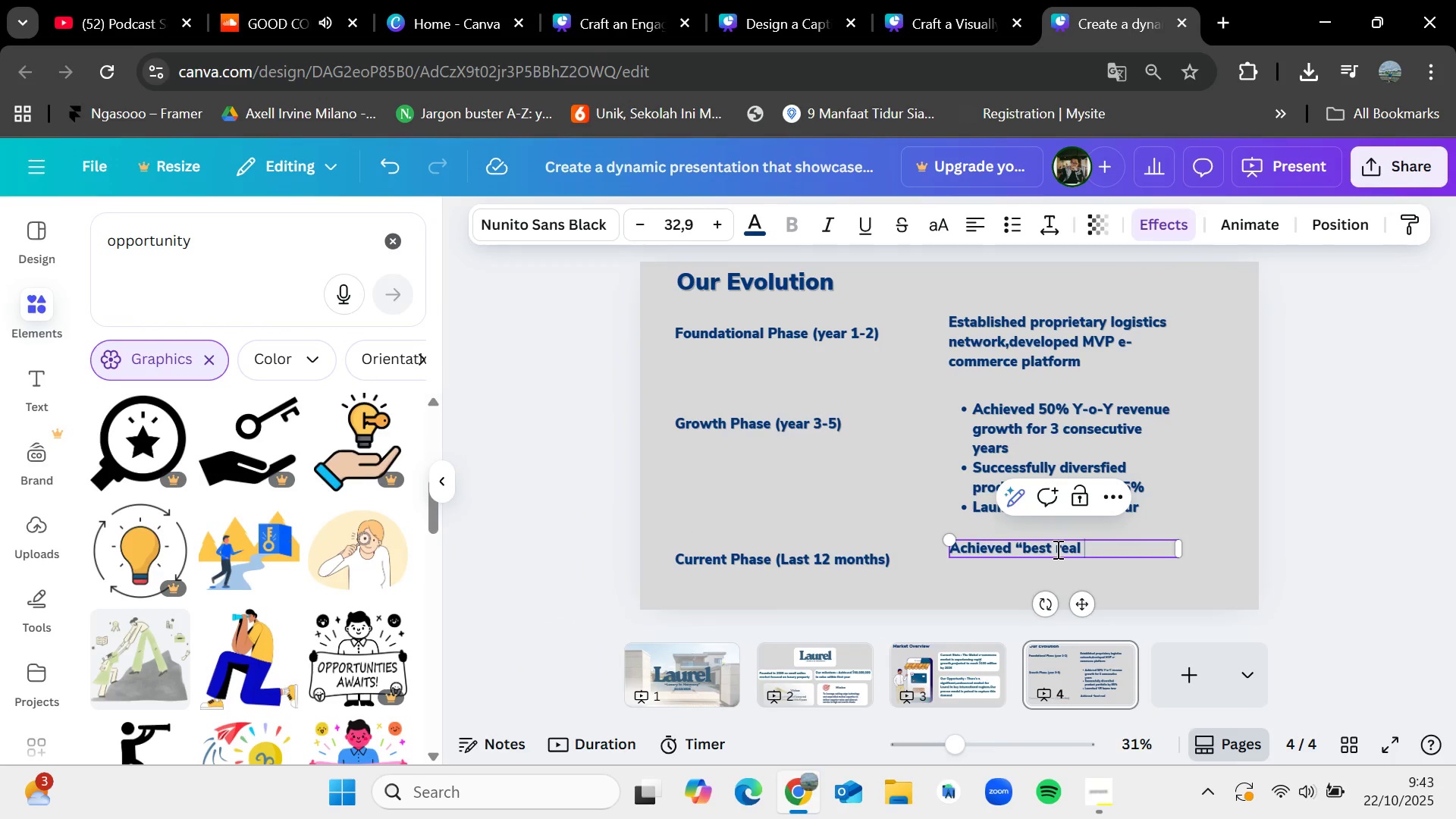 
left_click([1057, 549])
 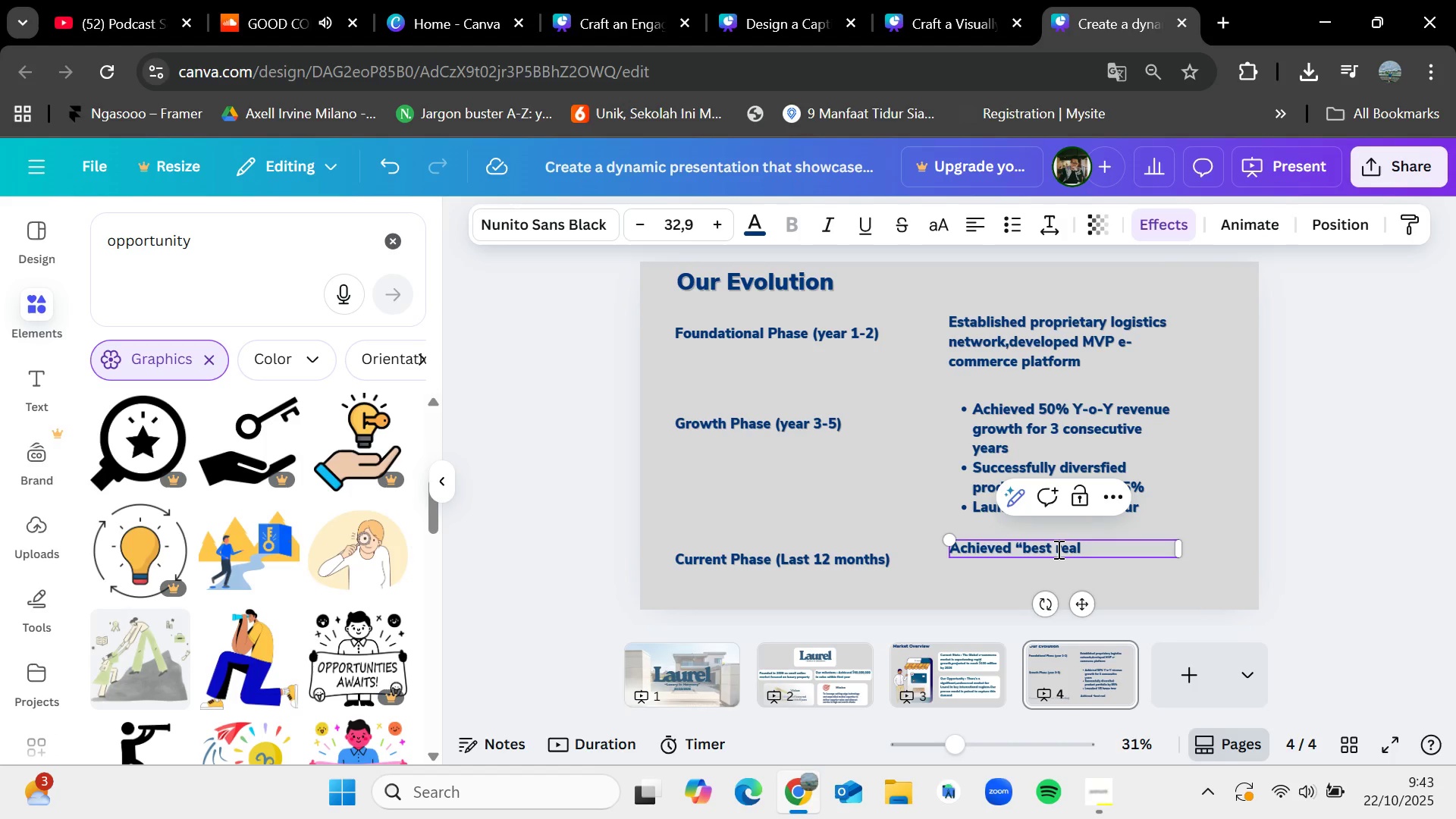 
type(luxuty)
key(Backspace)
key(Backspace)
type(ry )
 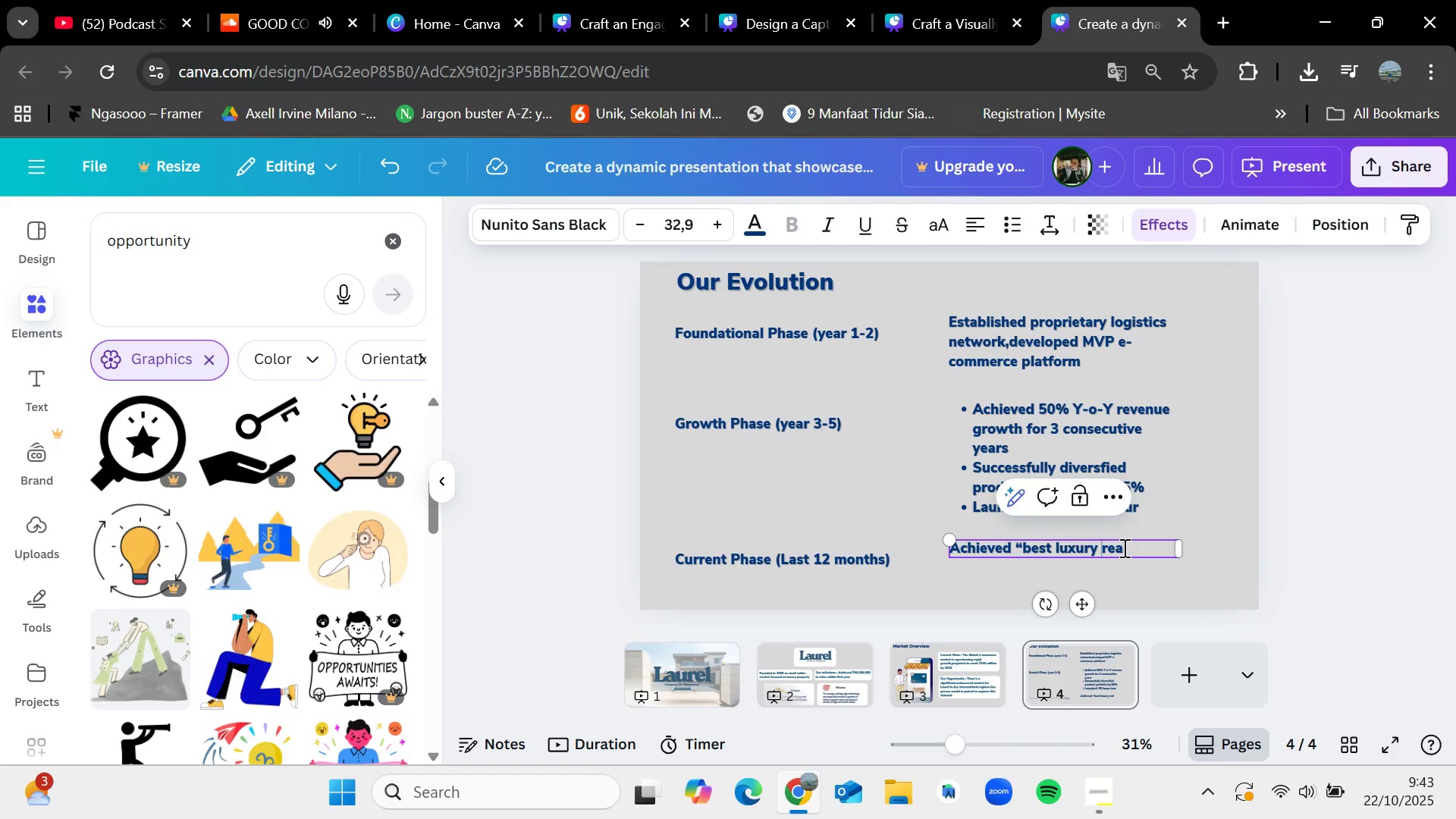 
left_click([1133, 548])
 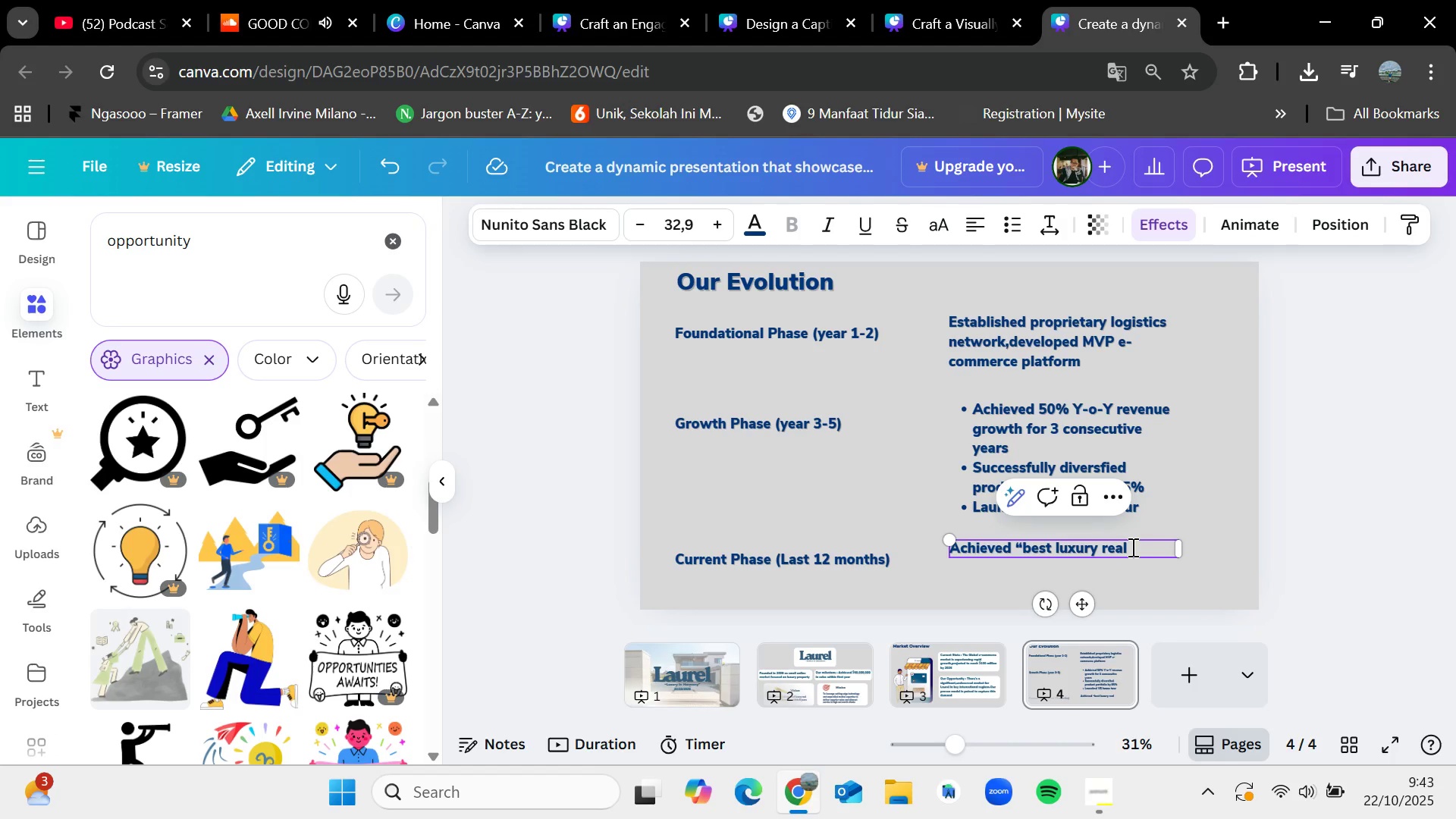 
type(estate agency 2025")
 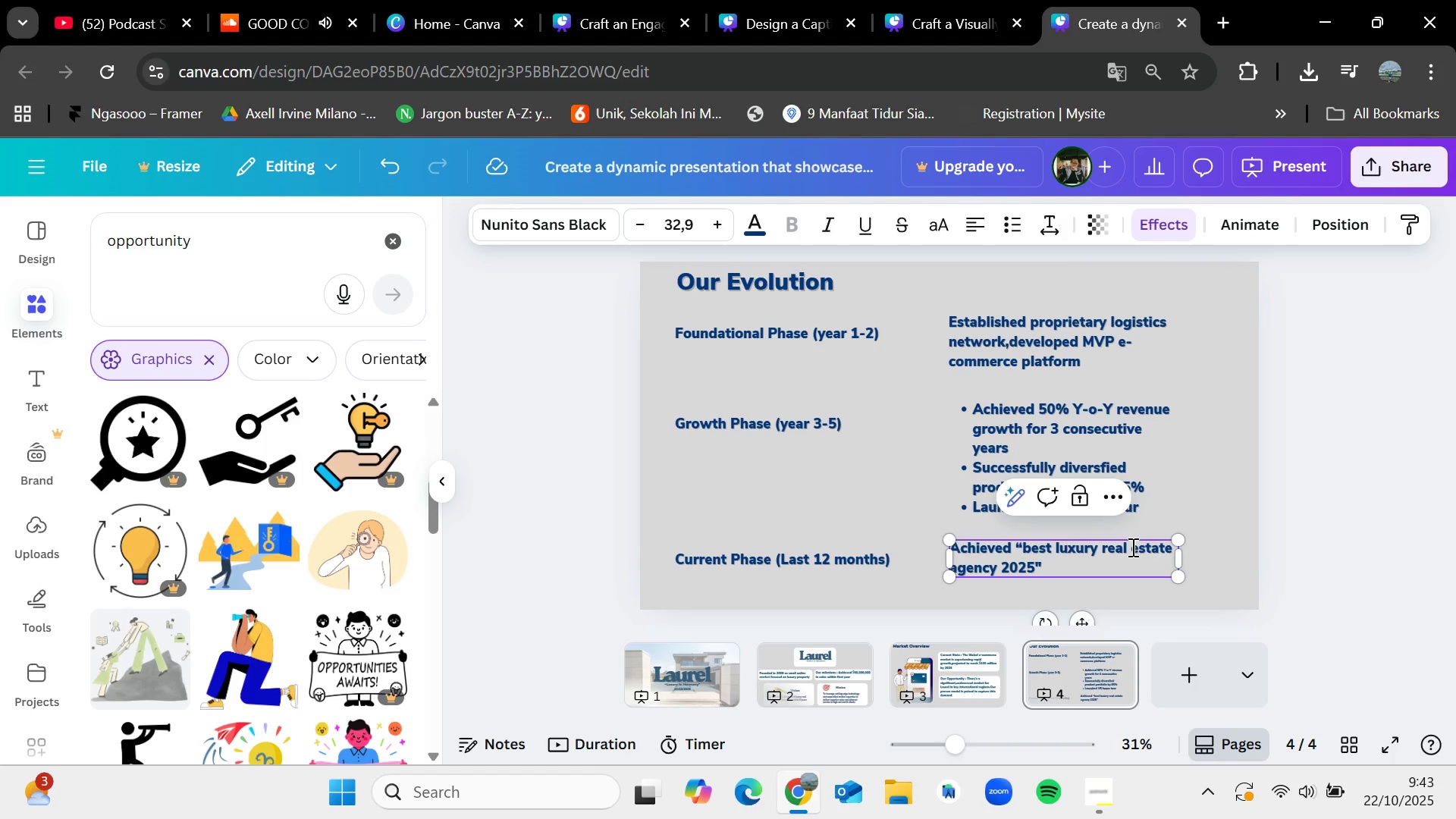 
wait(6.26)
 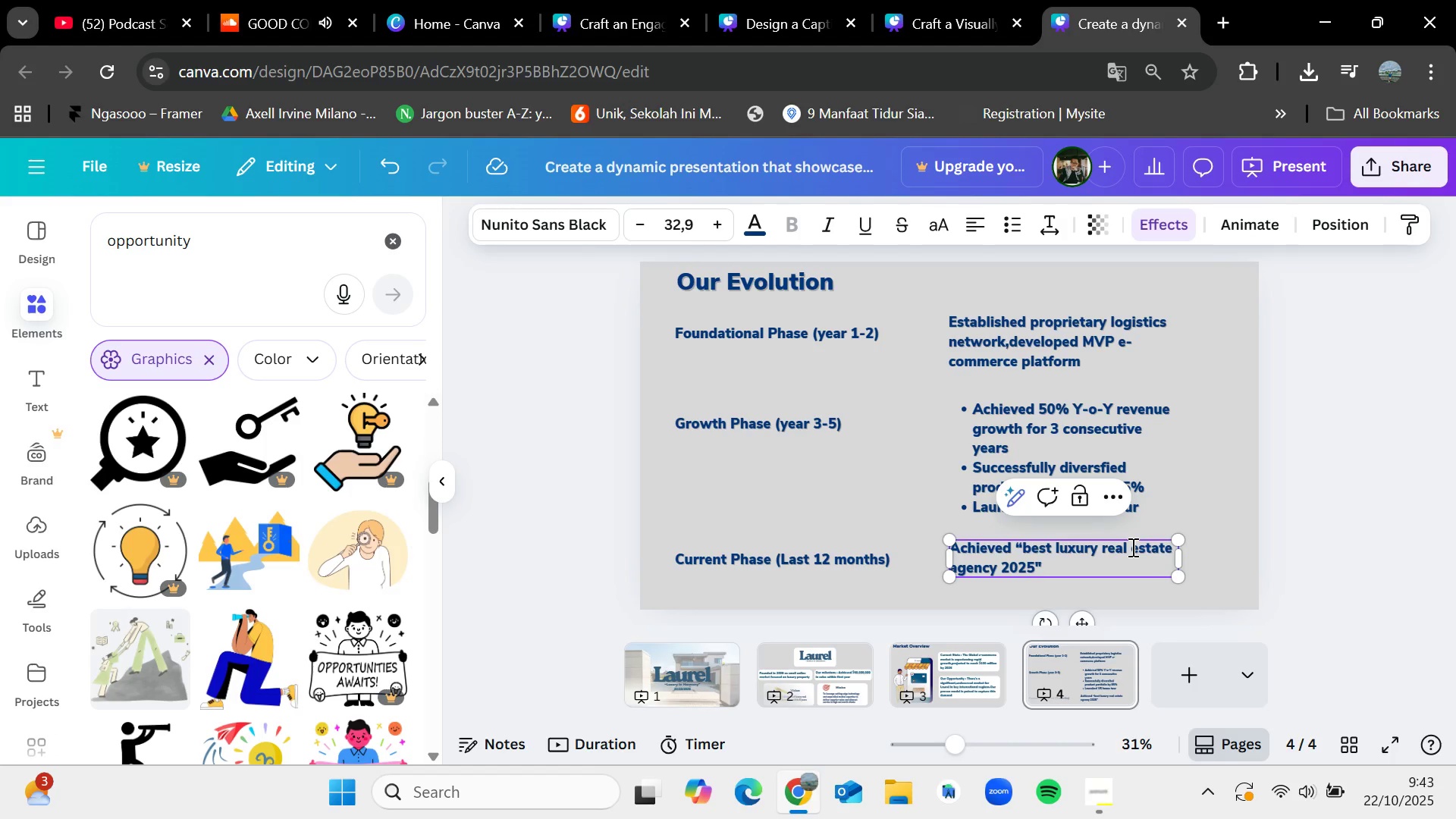 
type( achievemtn)
key(Backspace)
key(Backspace)
type(ent)
 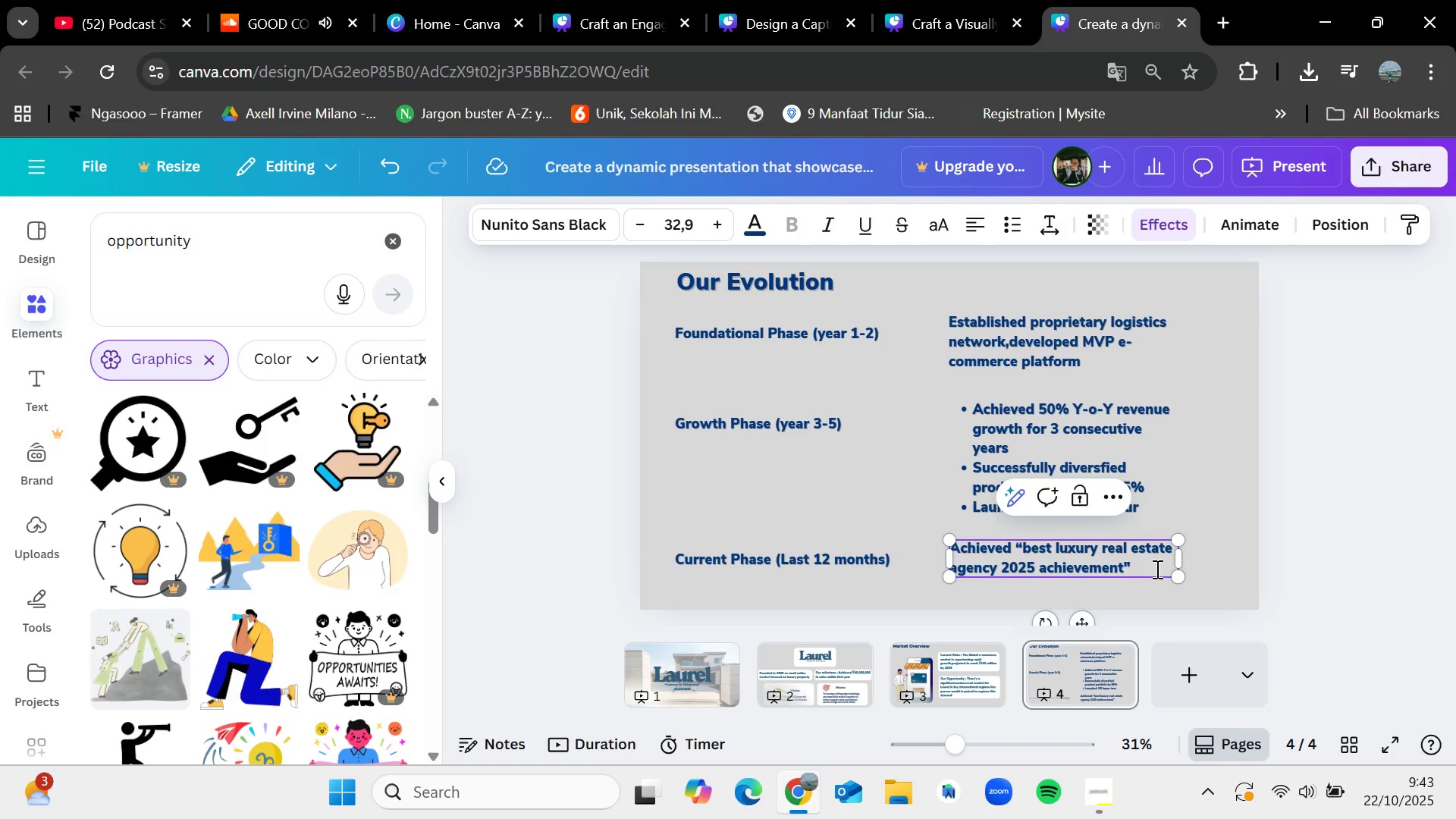 
left_click([1156, 569])
 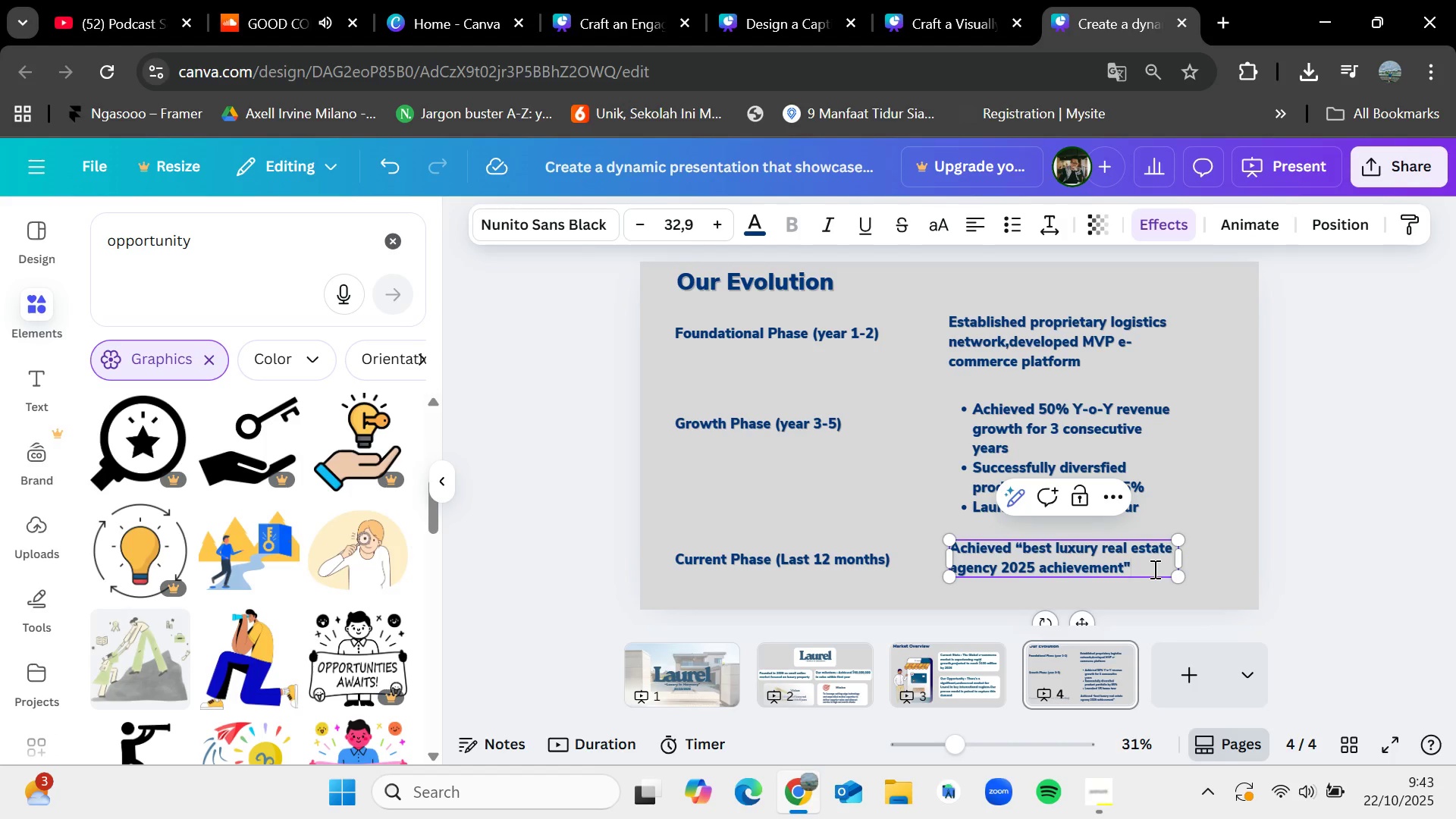 
key(Space)
 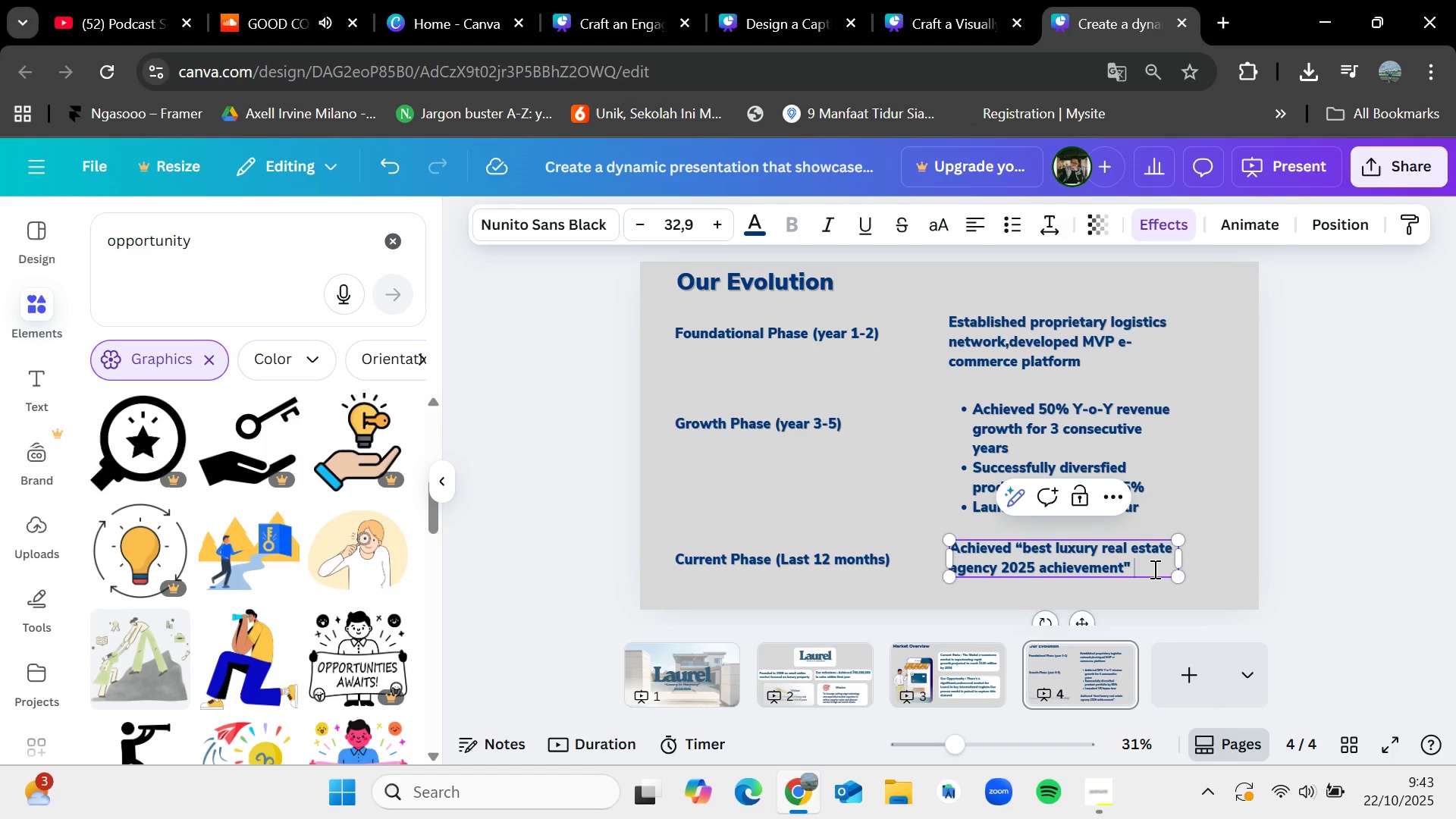 
wait(7.19)
 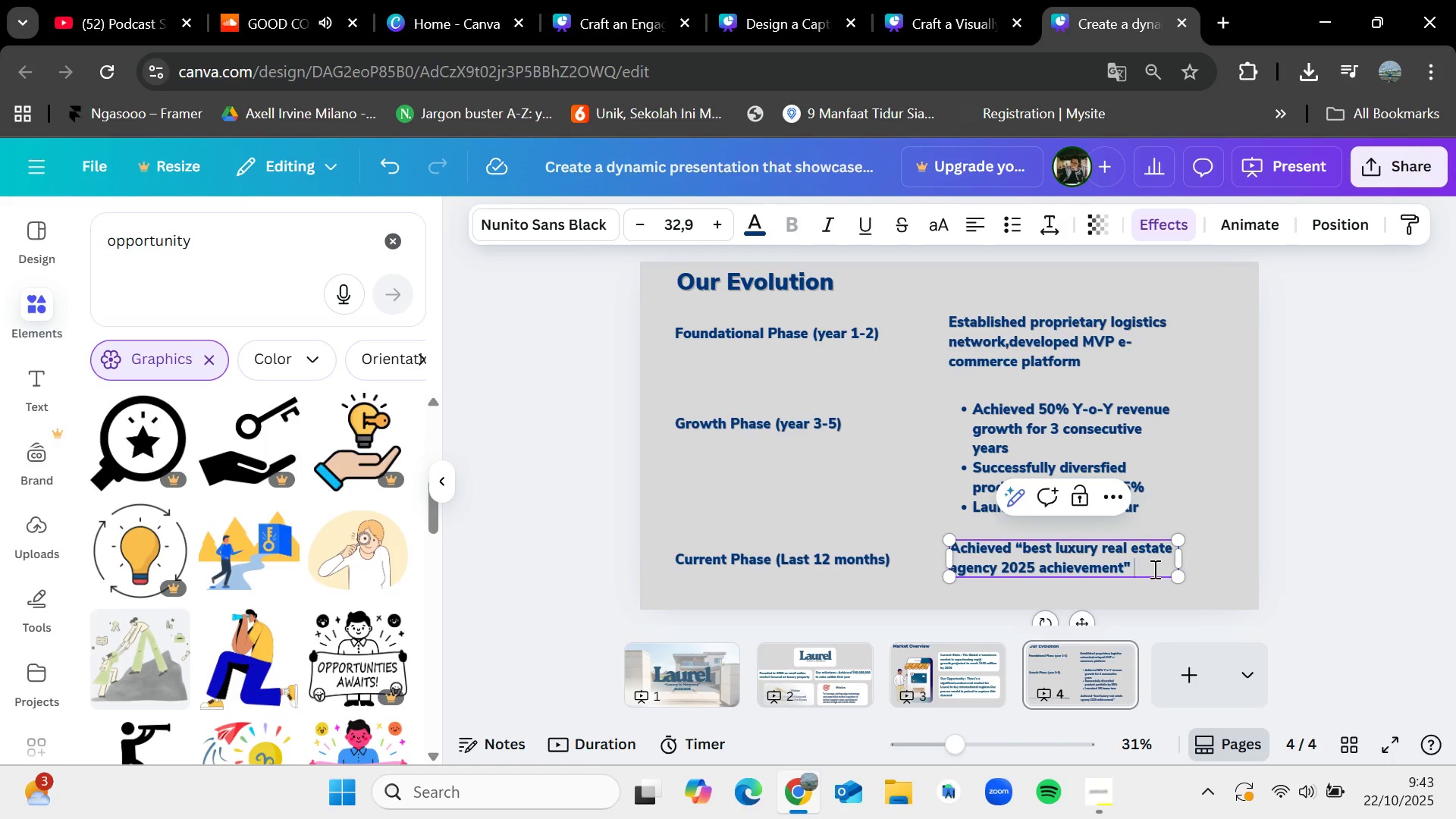 
type(,validated expansion models with pilot sales in Spain)
 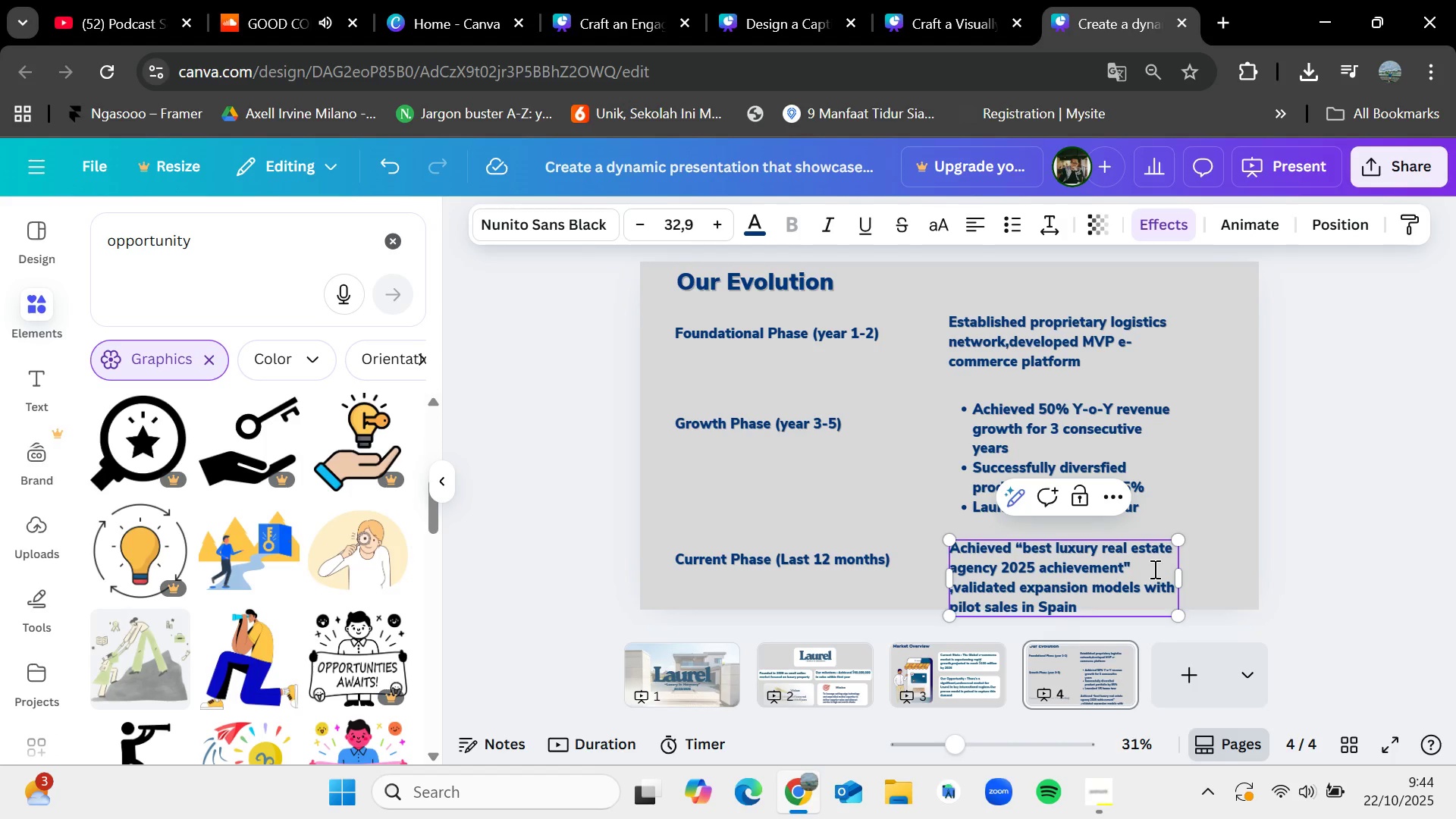 
left_click([1233, 438])
 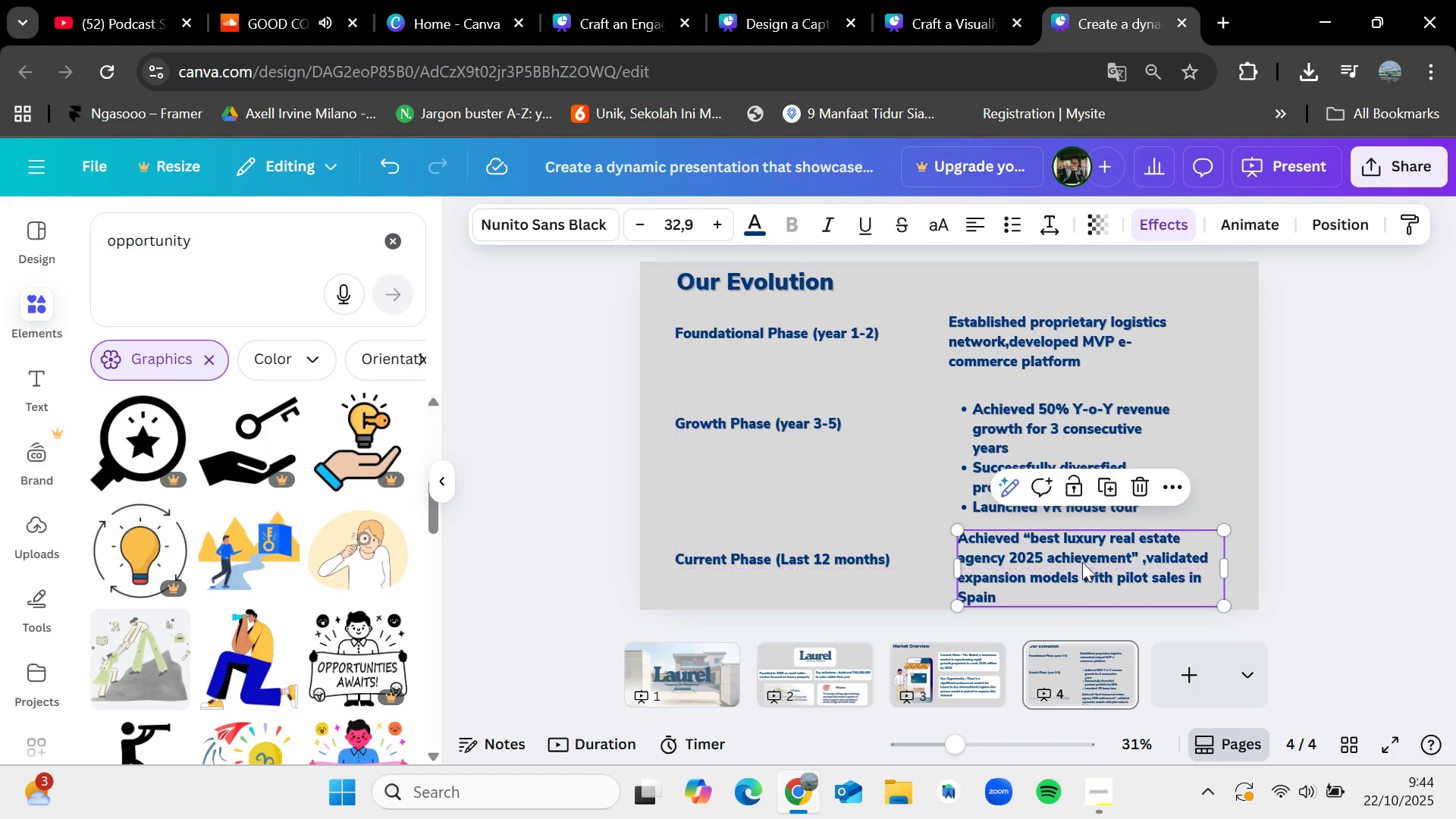 
left_click([1315, 552])
 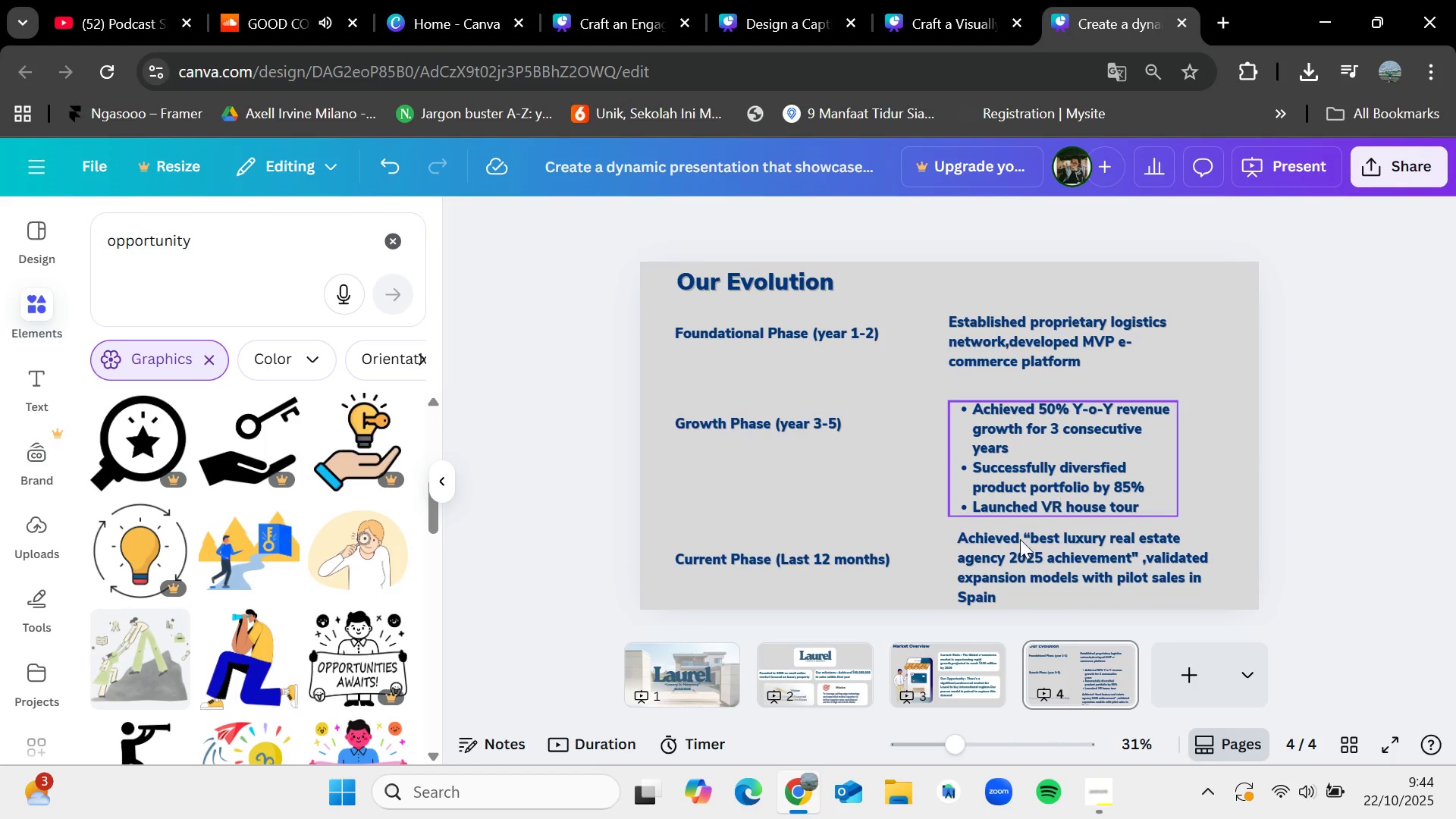 
left_click([843, 664])
 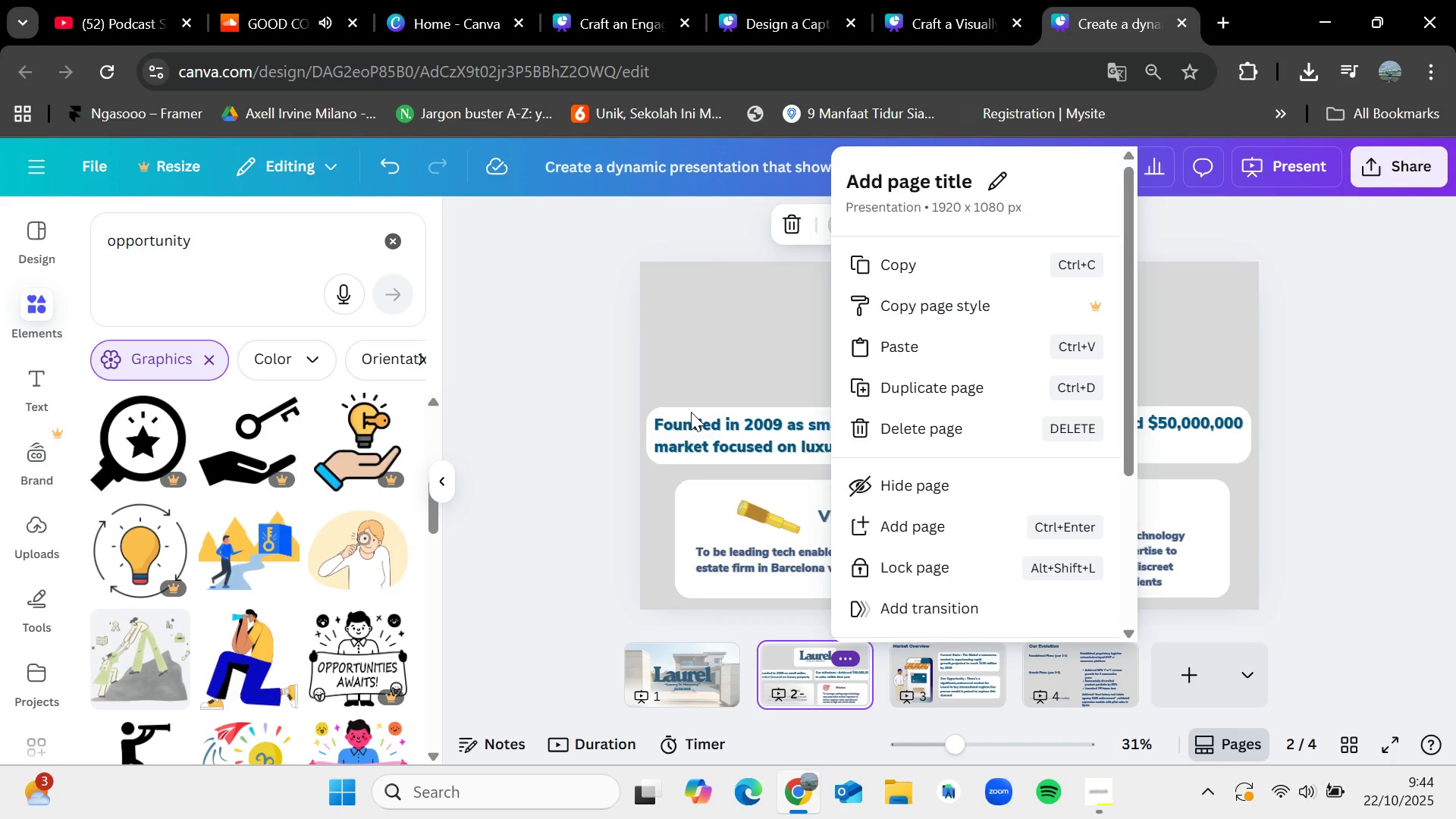 
left_click([692, 411])
 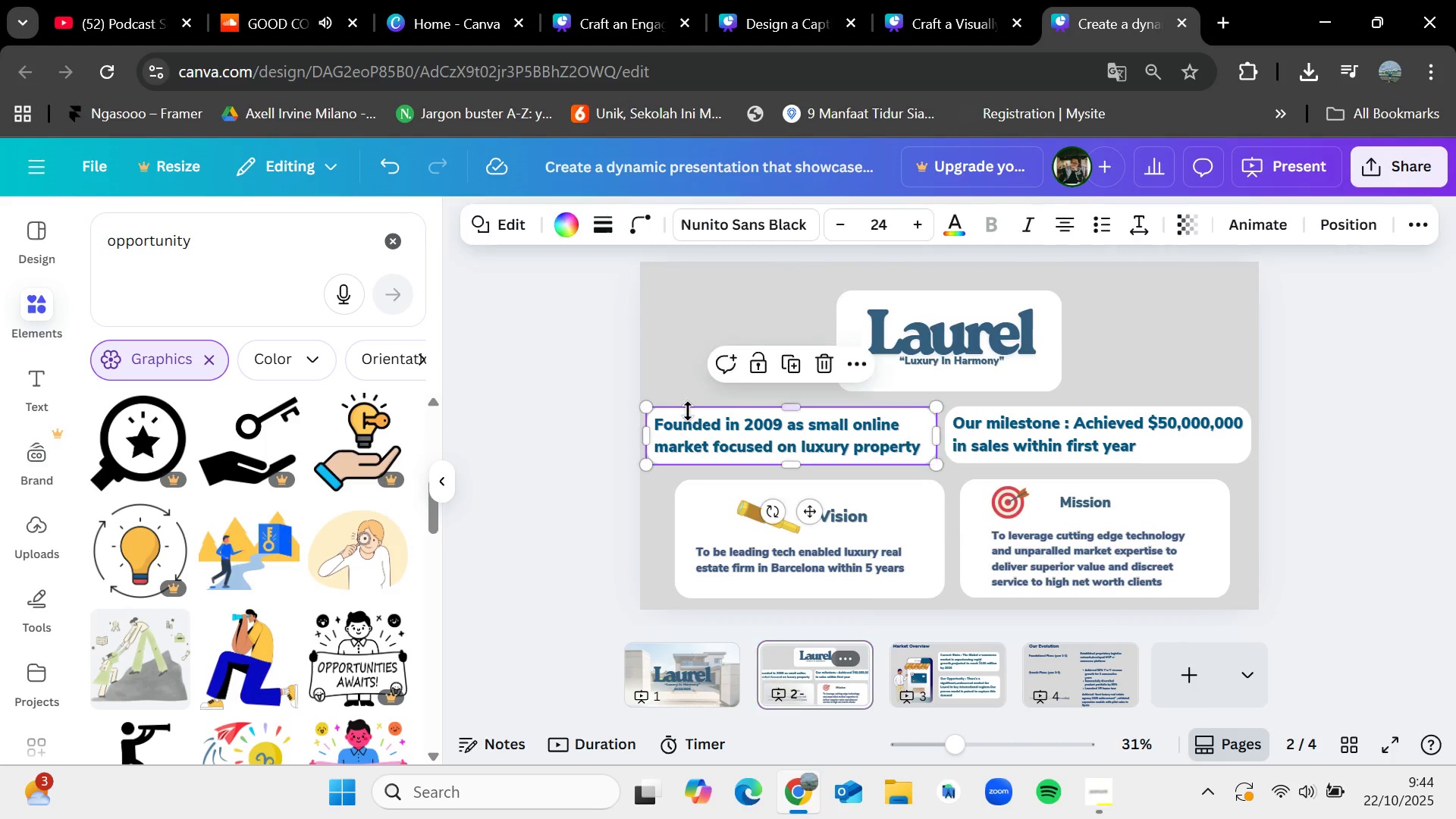 
left_click([688, 411])
 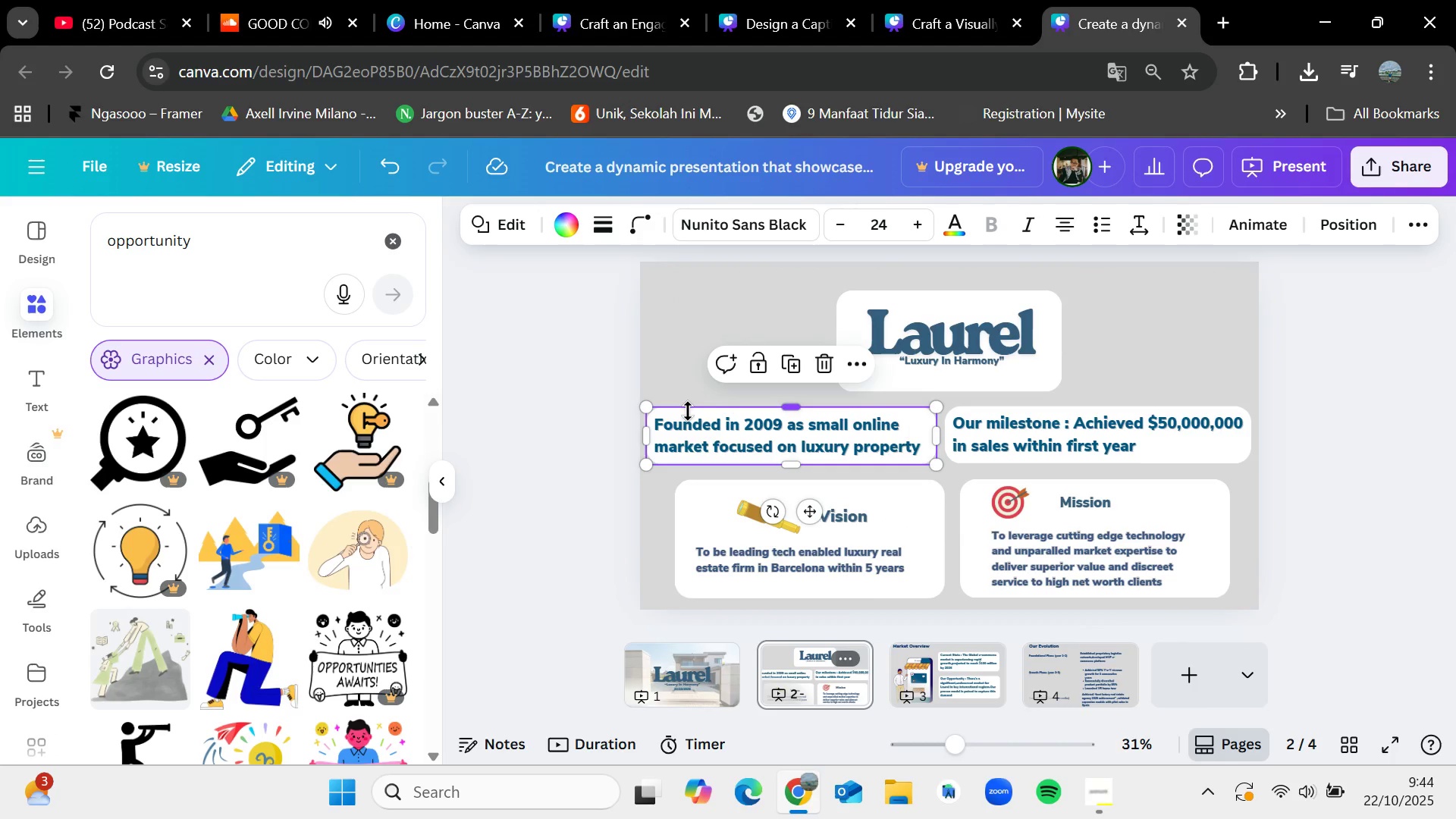 
key(Control+C)
 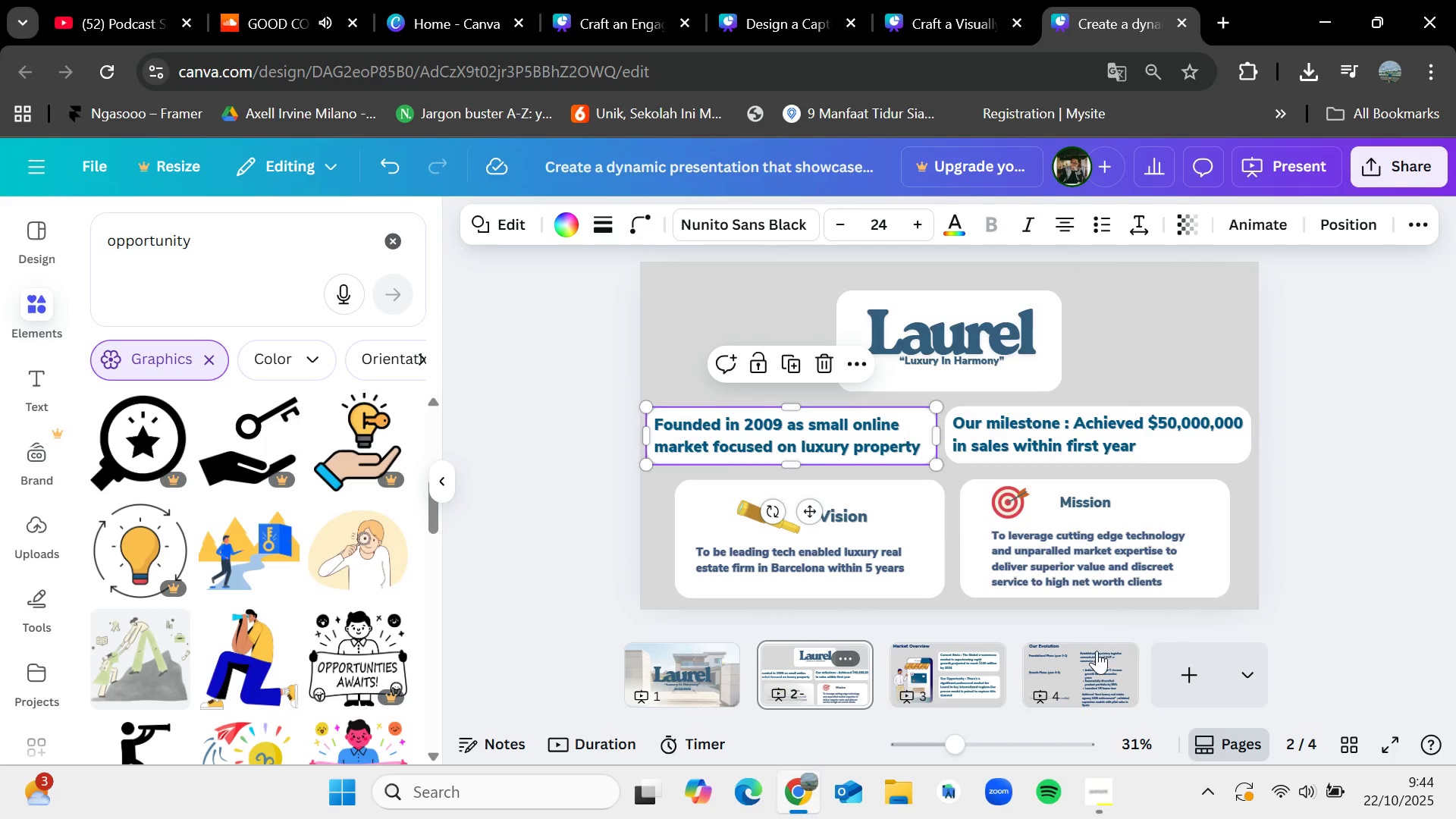 
left_click([1095, 651])
 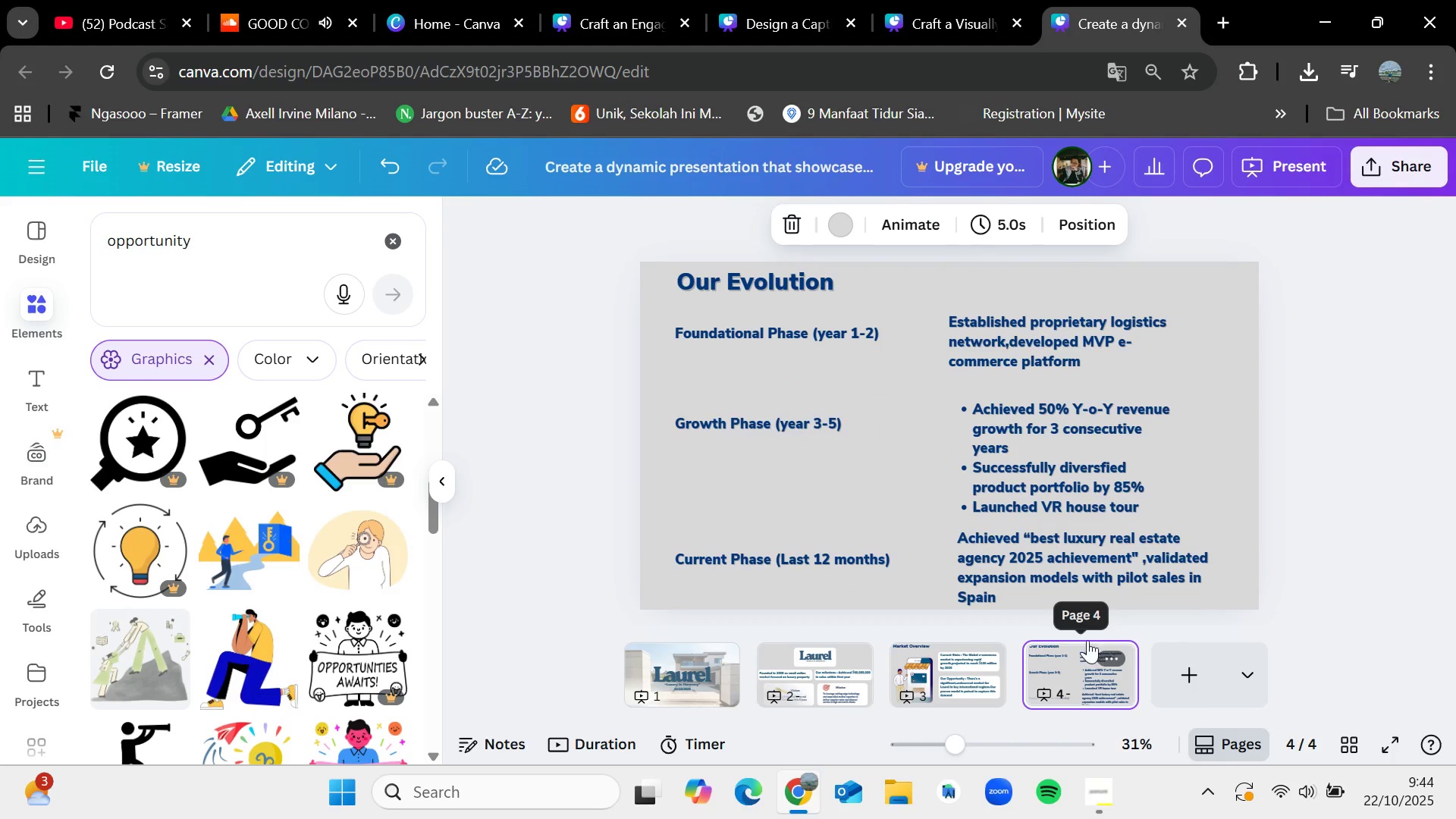 
key(Control+V)
 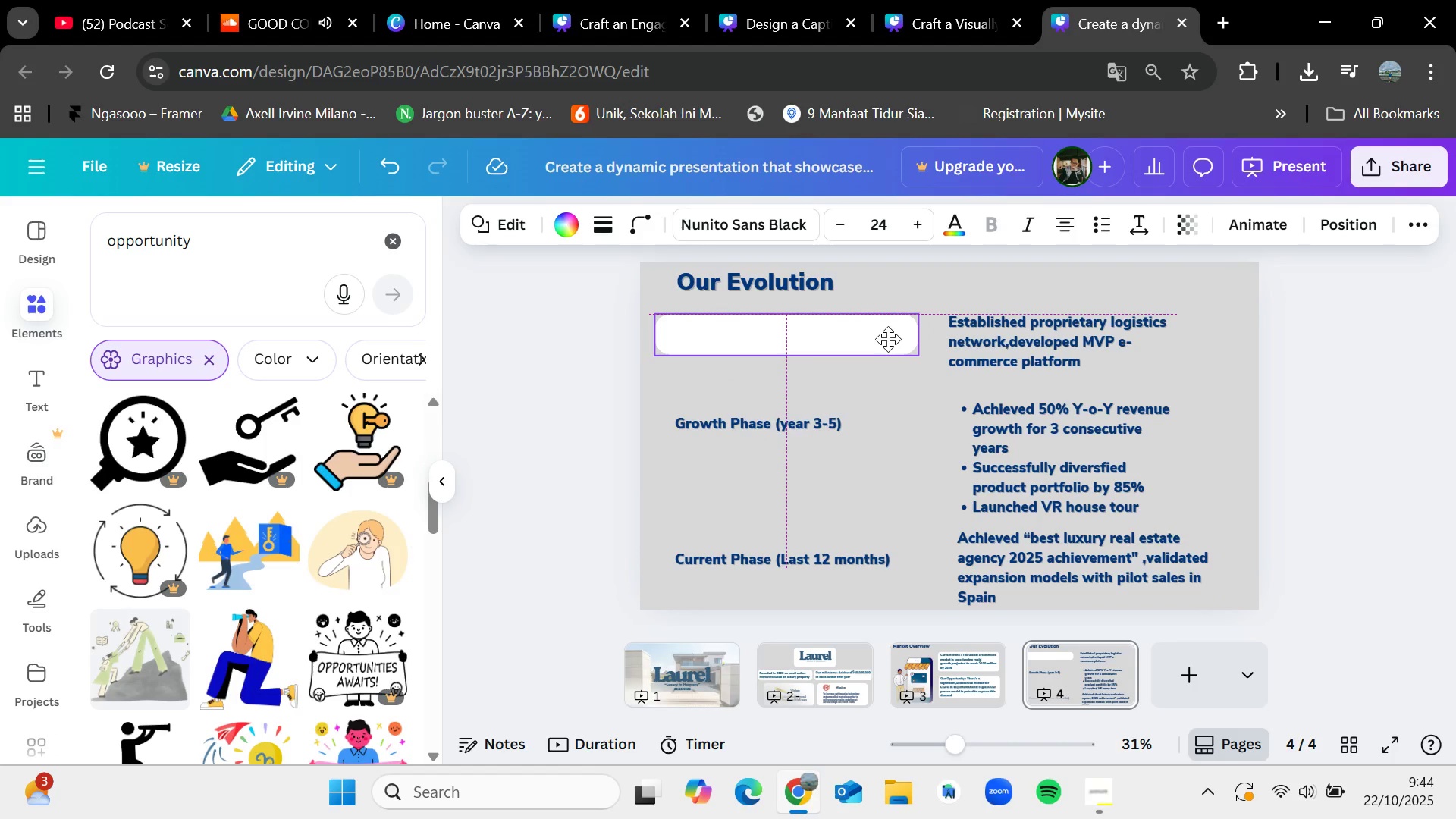 
wait(5.27)
 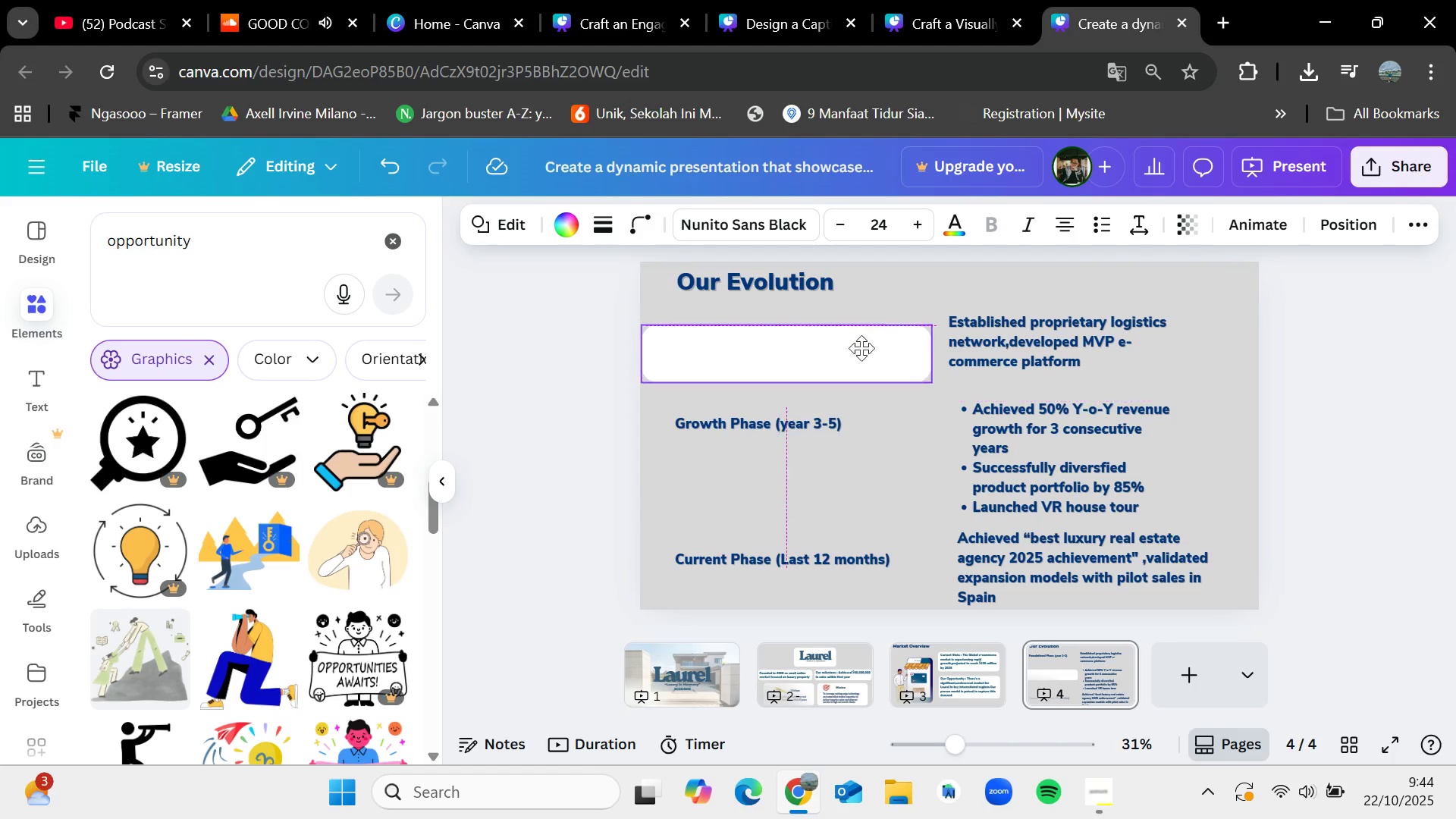 
left_click([1328, 215])
 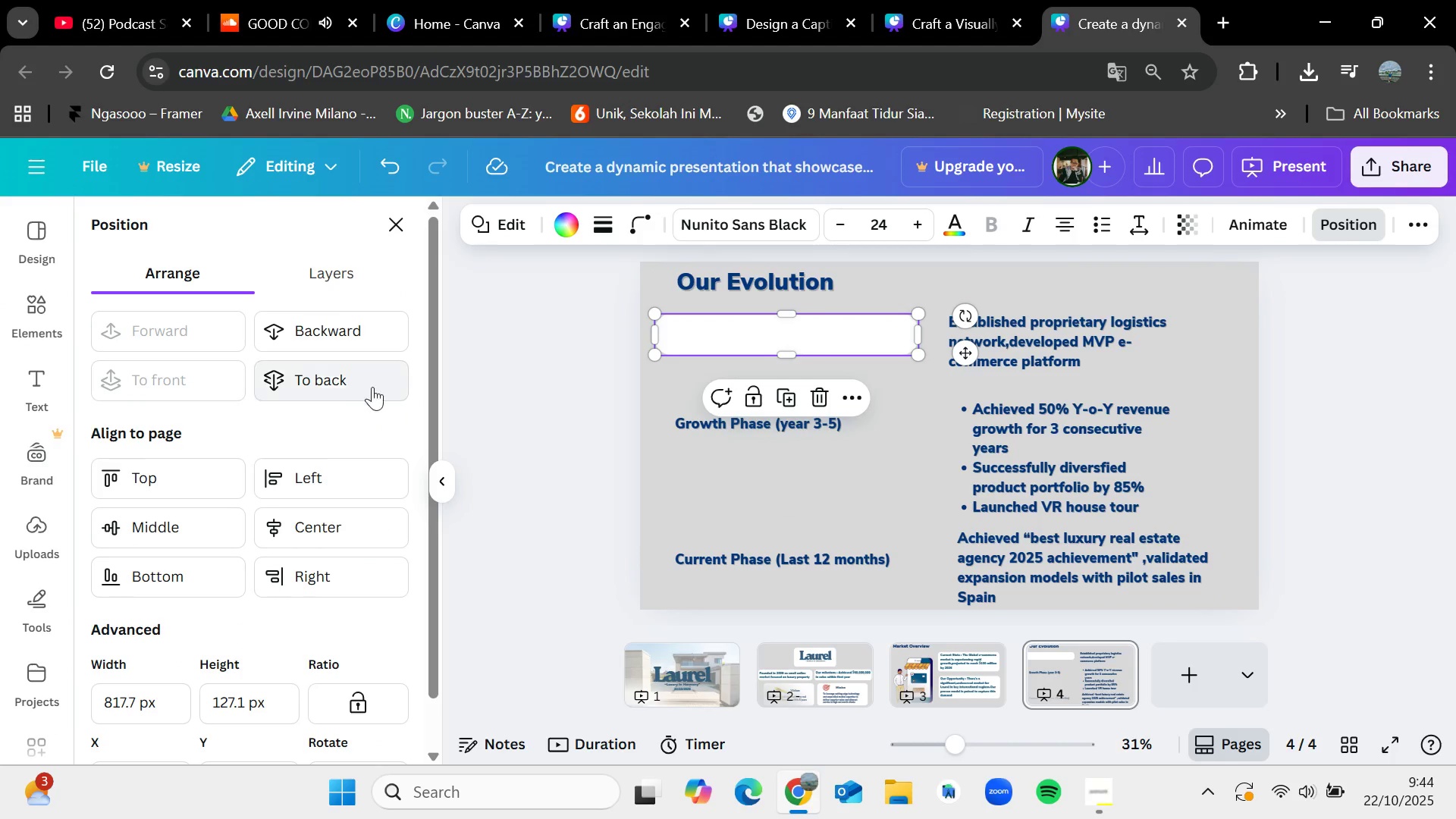 
left_click([359, 381])
 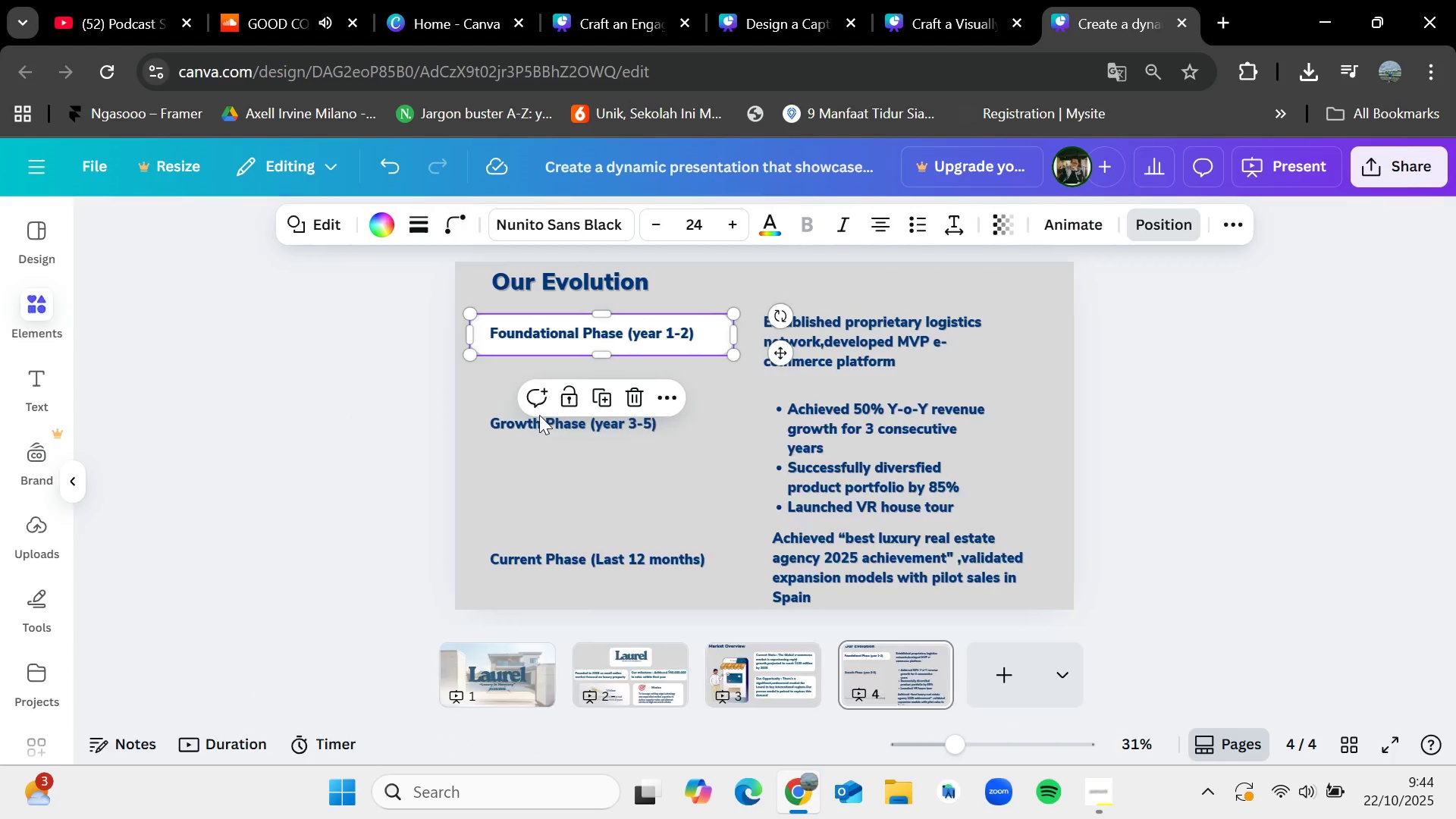 
double_click([539, 415])
 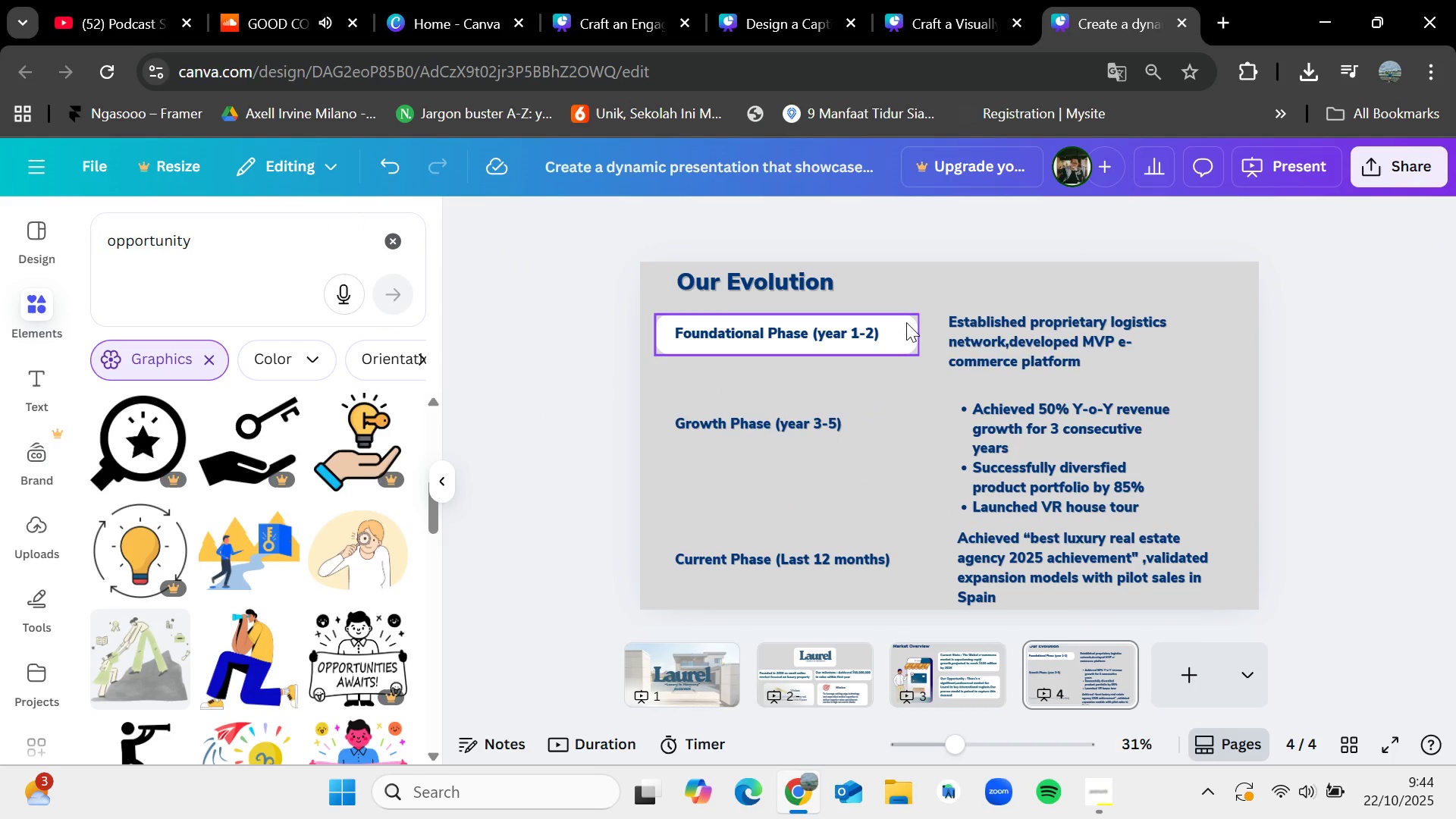 
left_click([906, 323])
 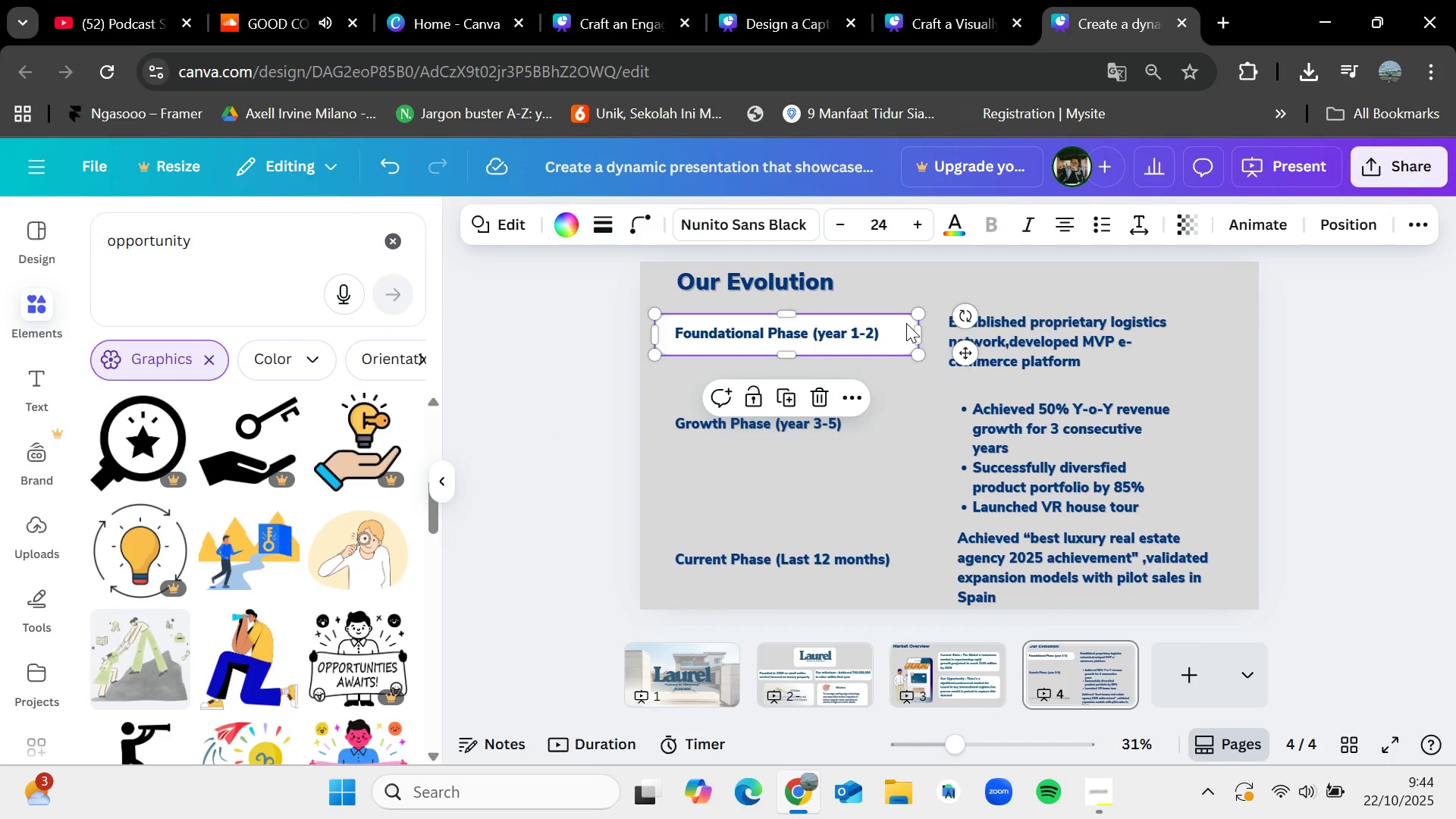 
key(Control+C)
 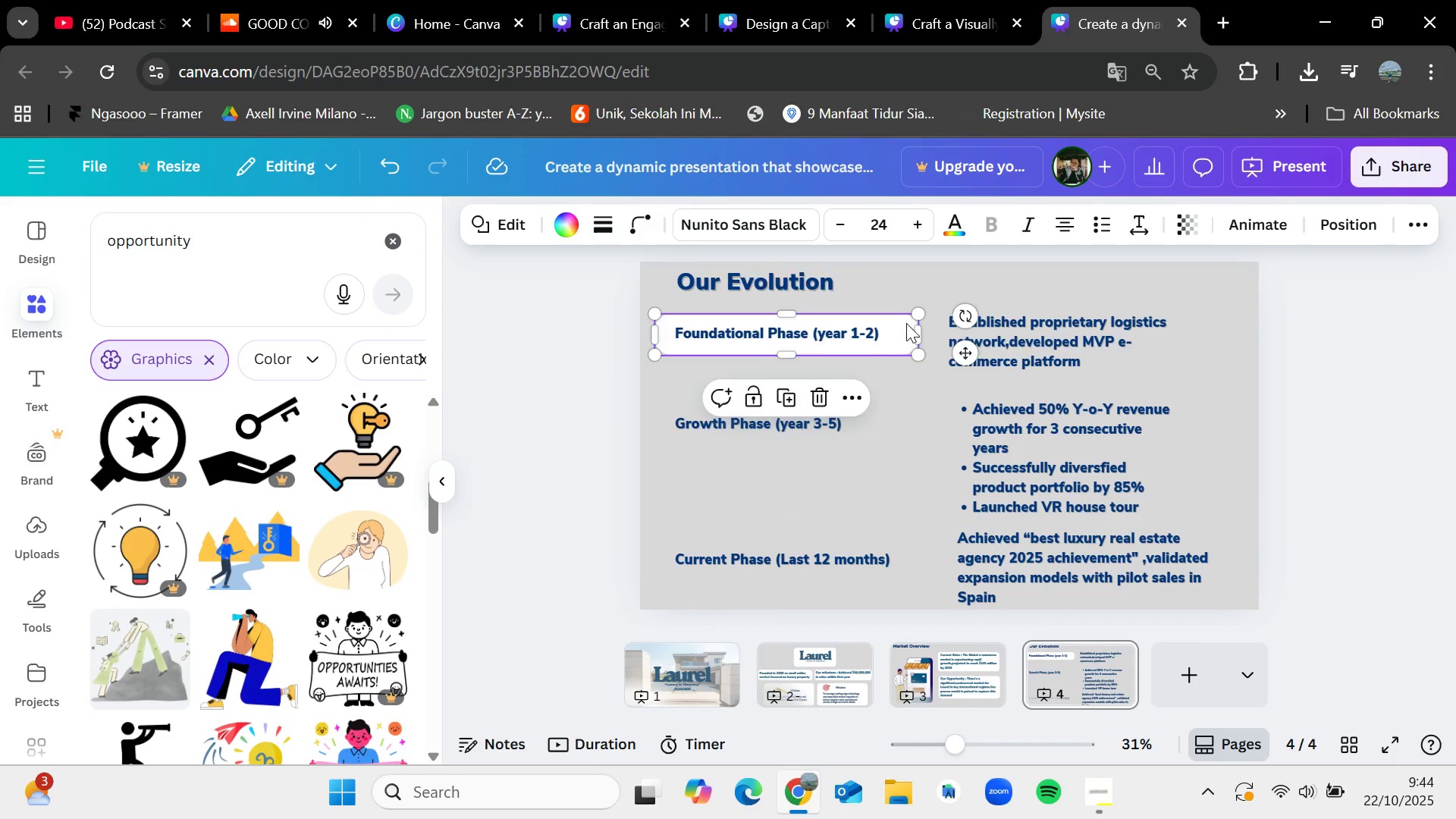 
key(Control+V)
 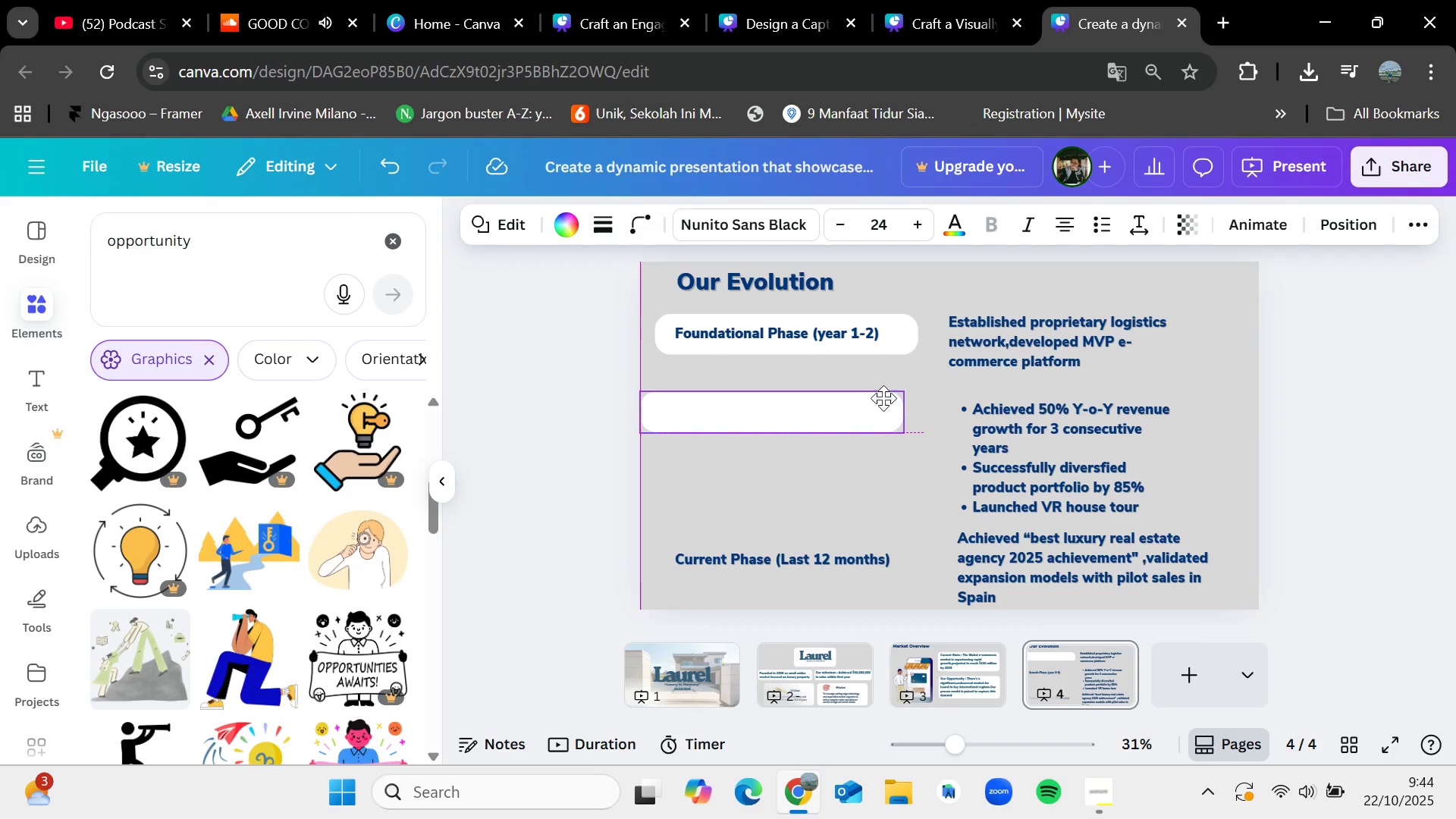 
mouse_move([911, 398])
 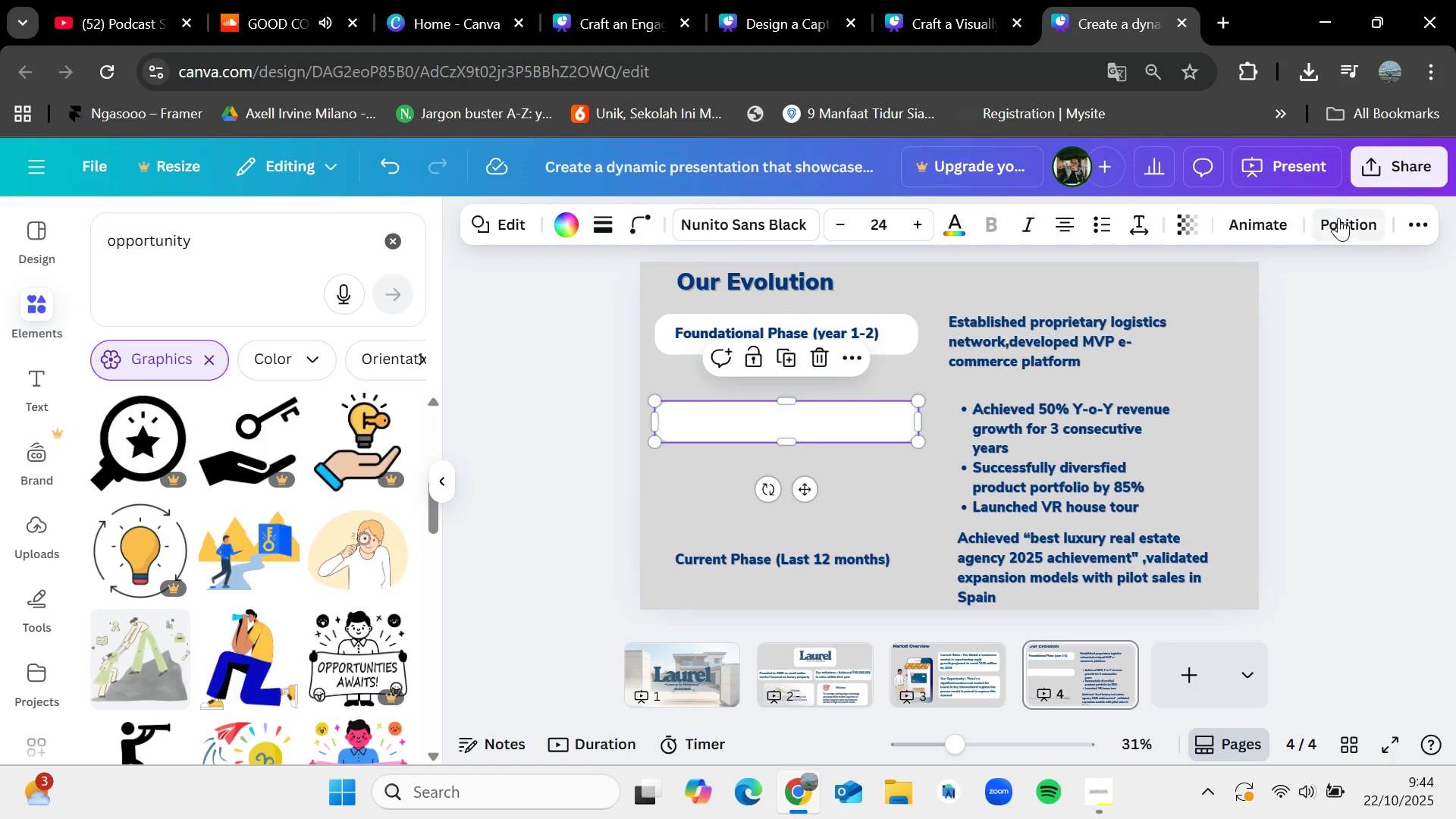 
left_click([1341, 224])
 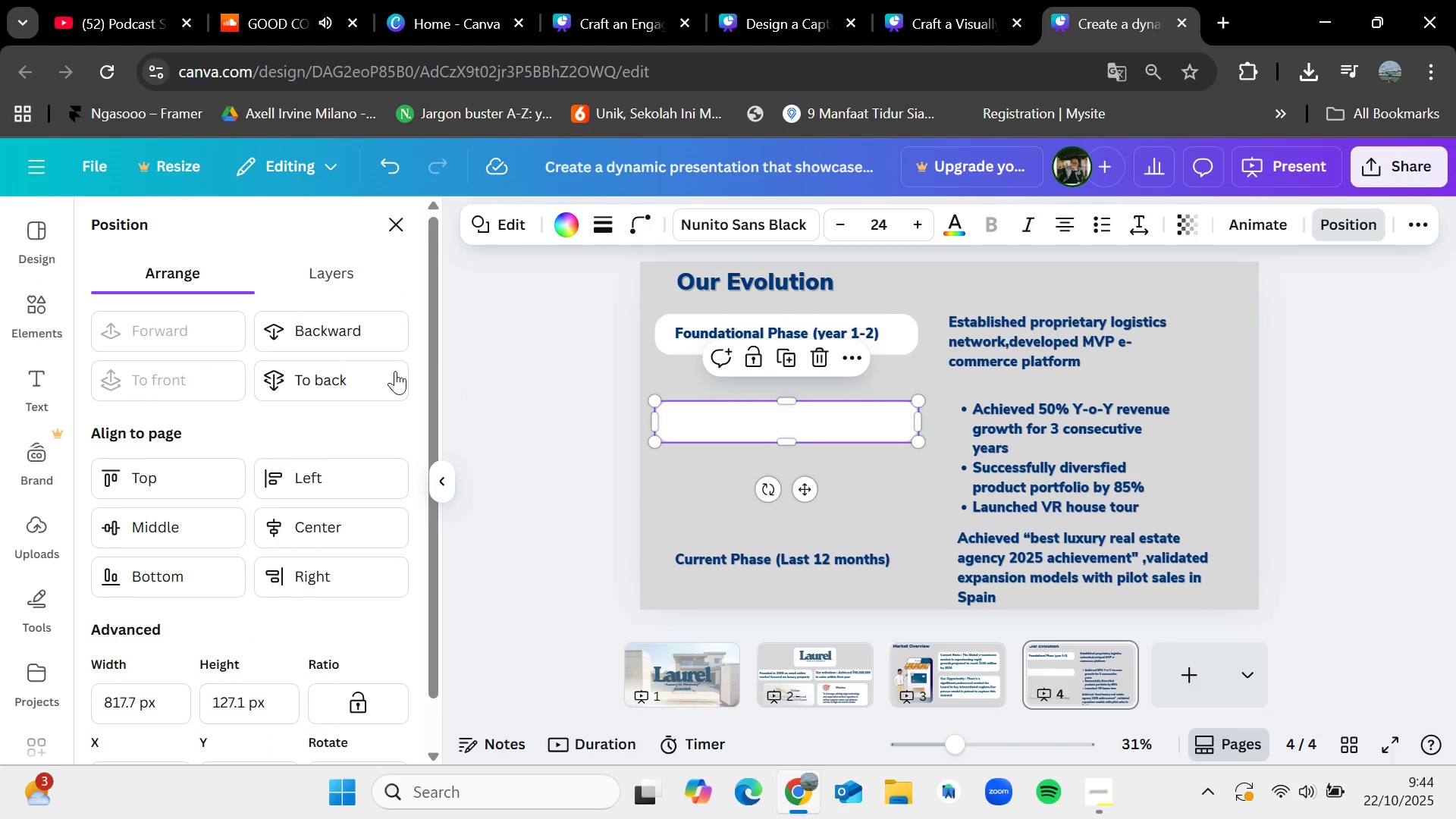 
left_click([386, 371])
 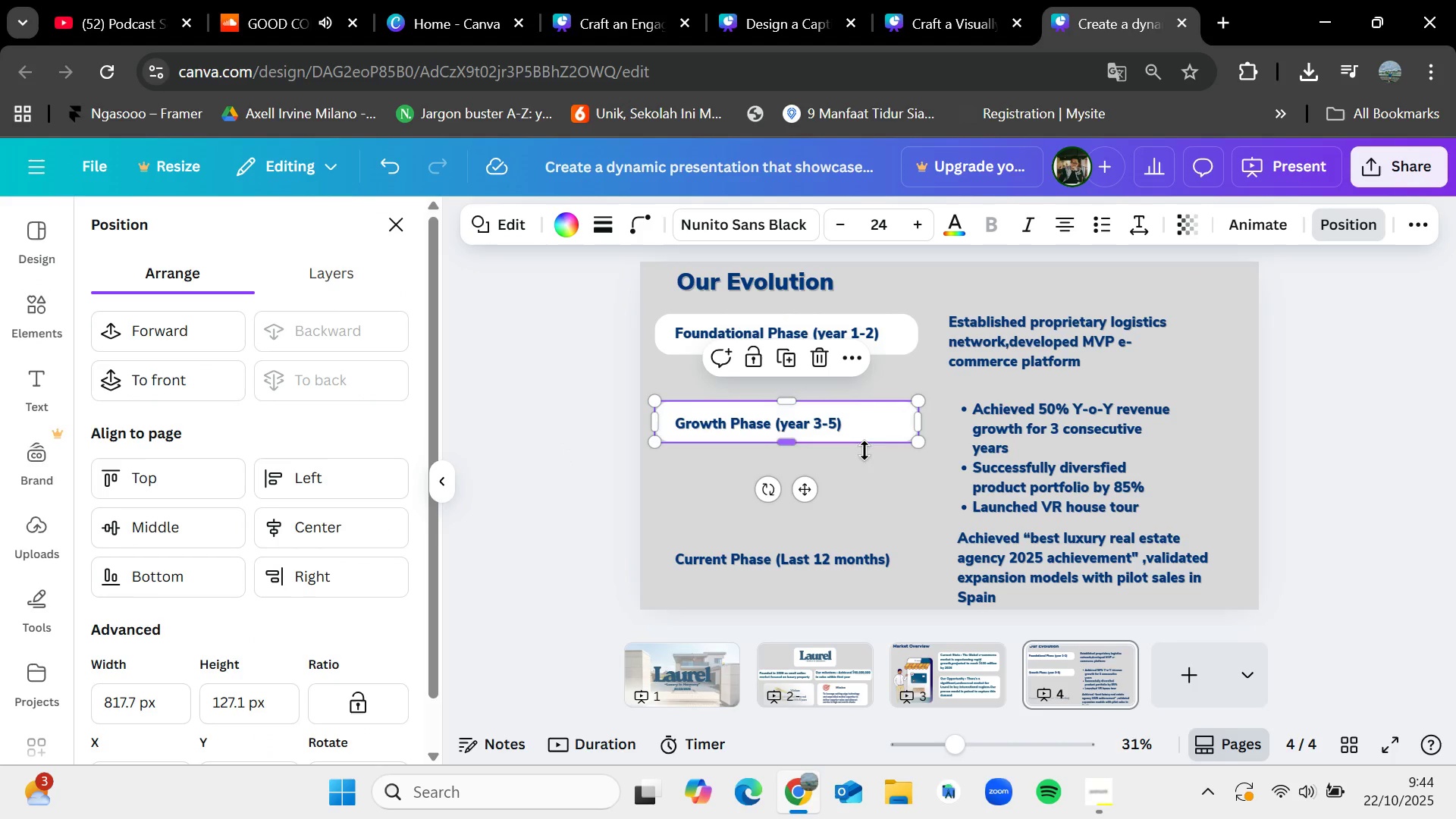 
key(Control+V)
 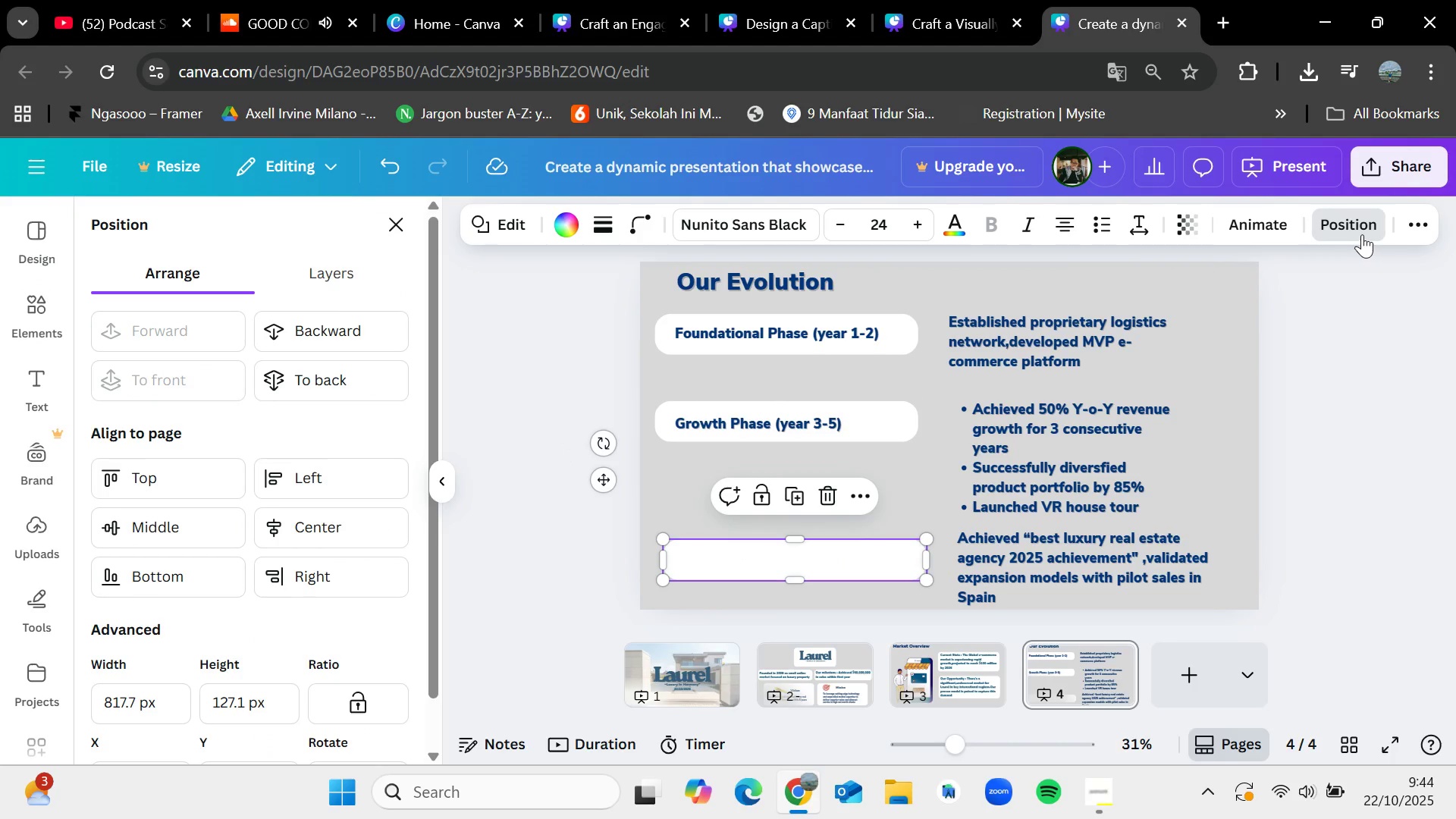 
left_click([369, 381])
 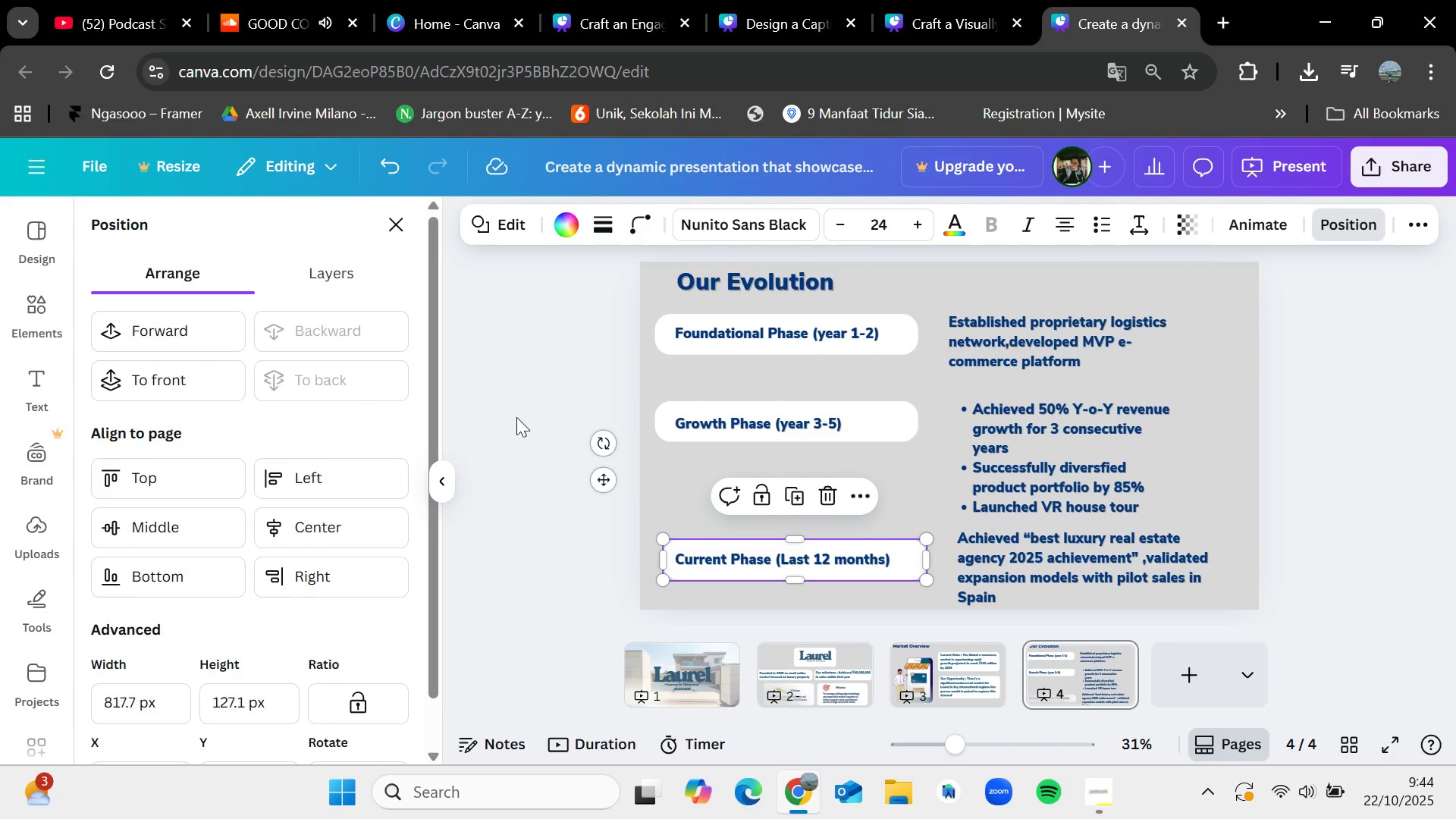 
left_click([522, 416])
 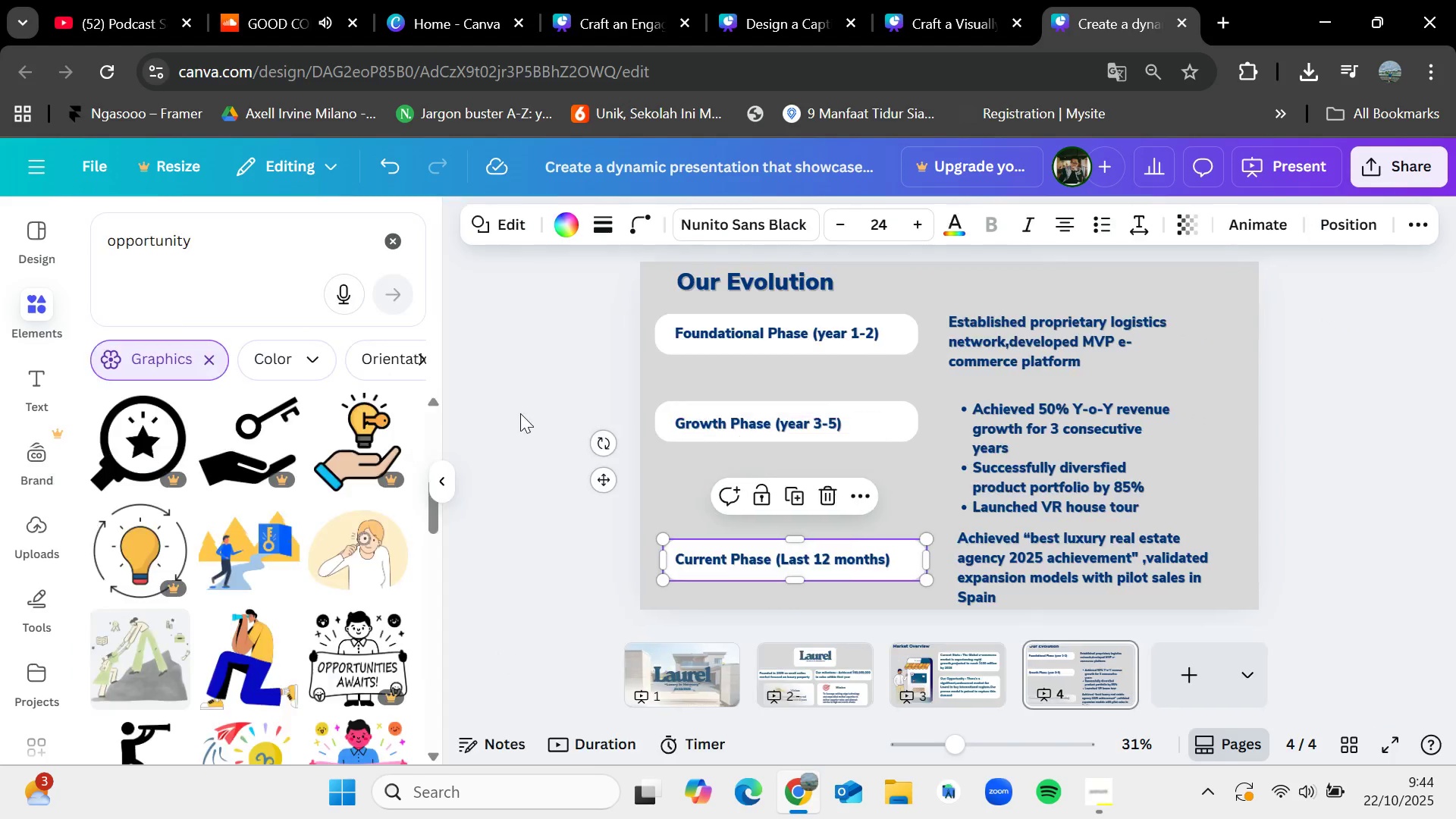 
left_click([520, 413])
 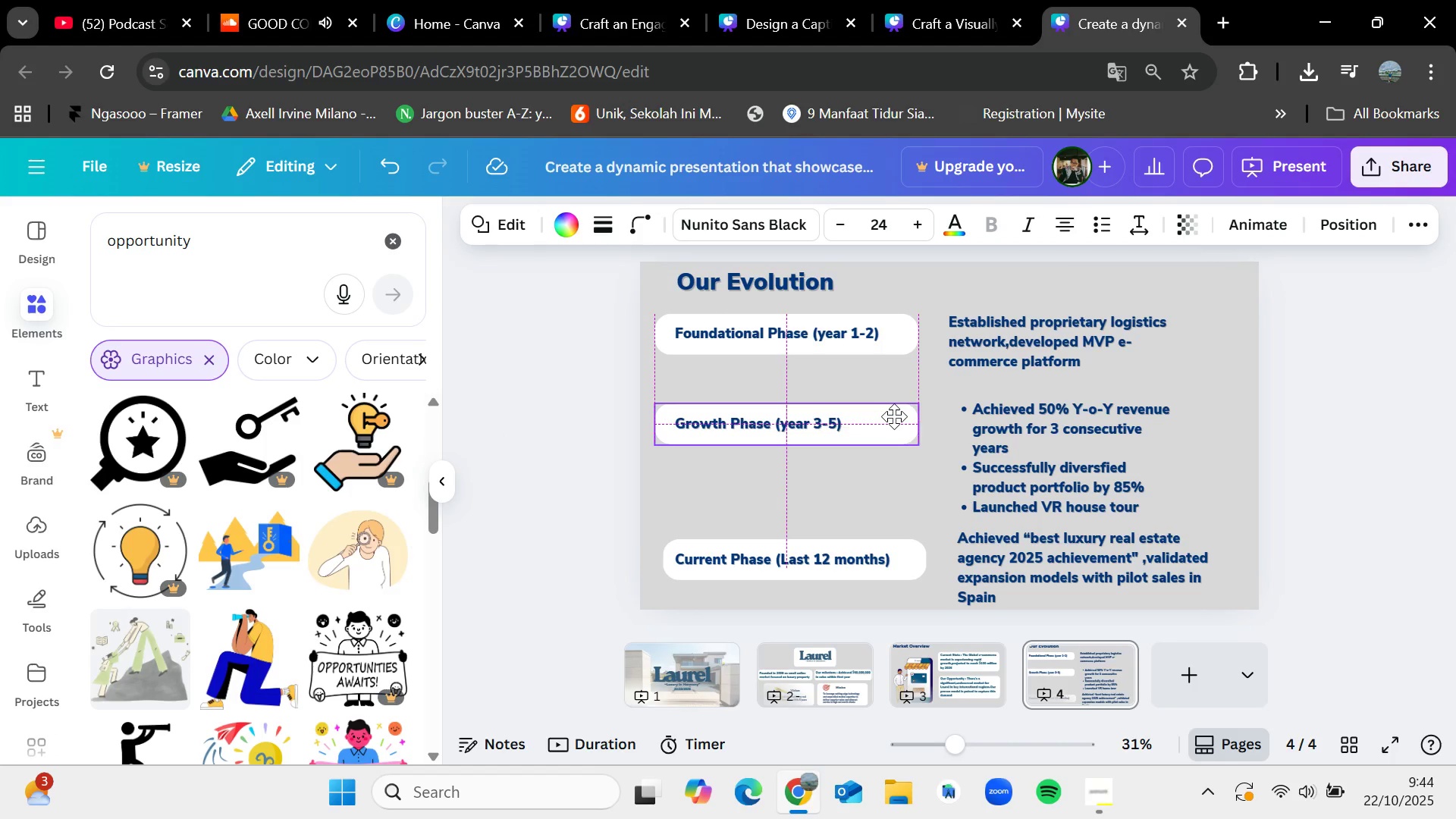 
left_click([498, 436])
 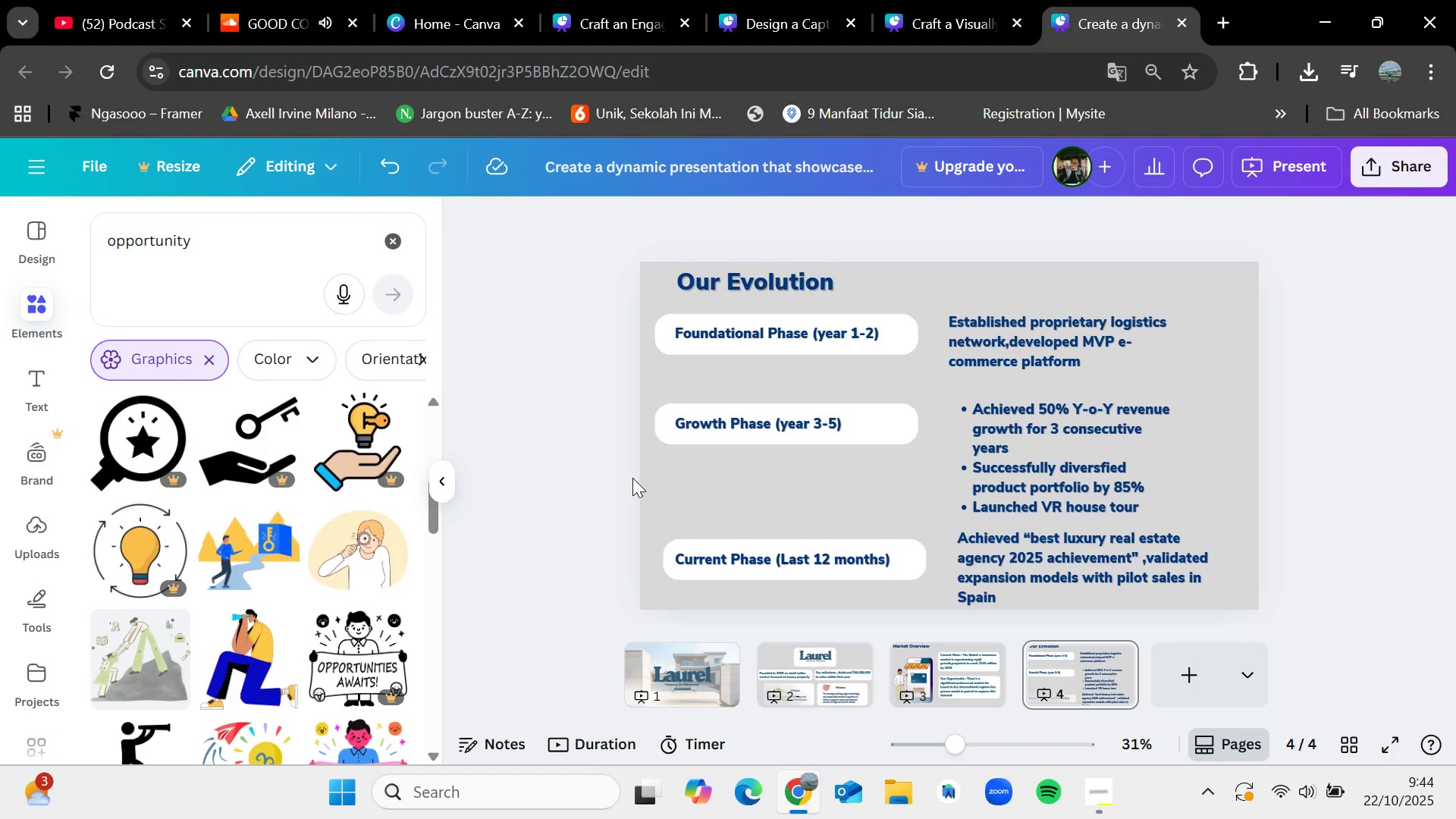 
wait(5.66)
 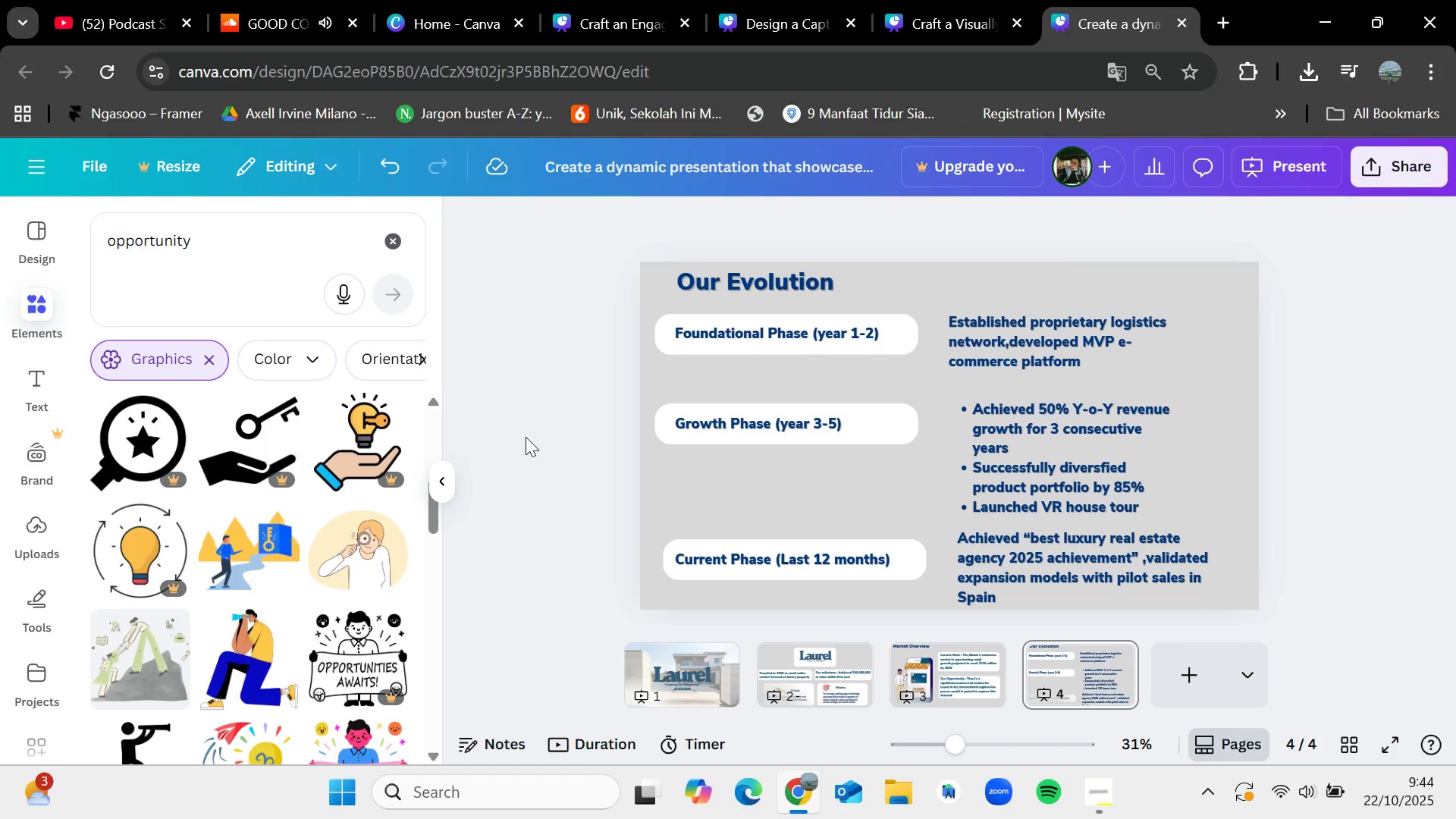 
key(Control+V)
 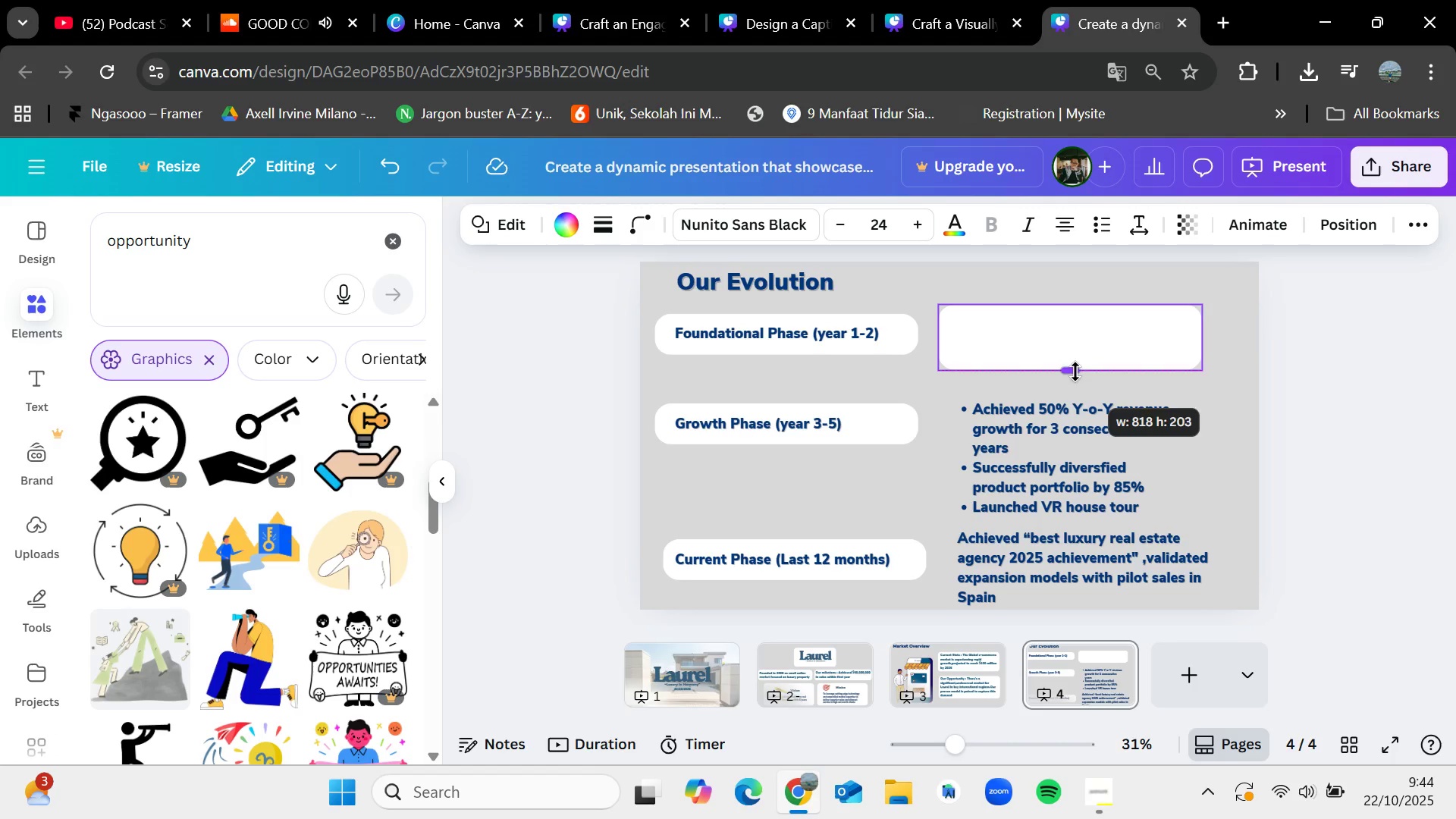 
wait(6.08)
 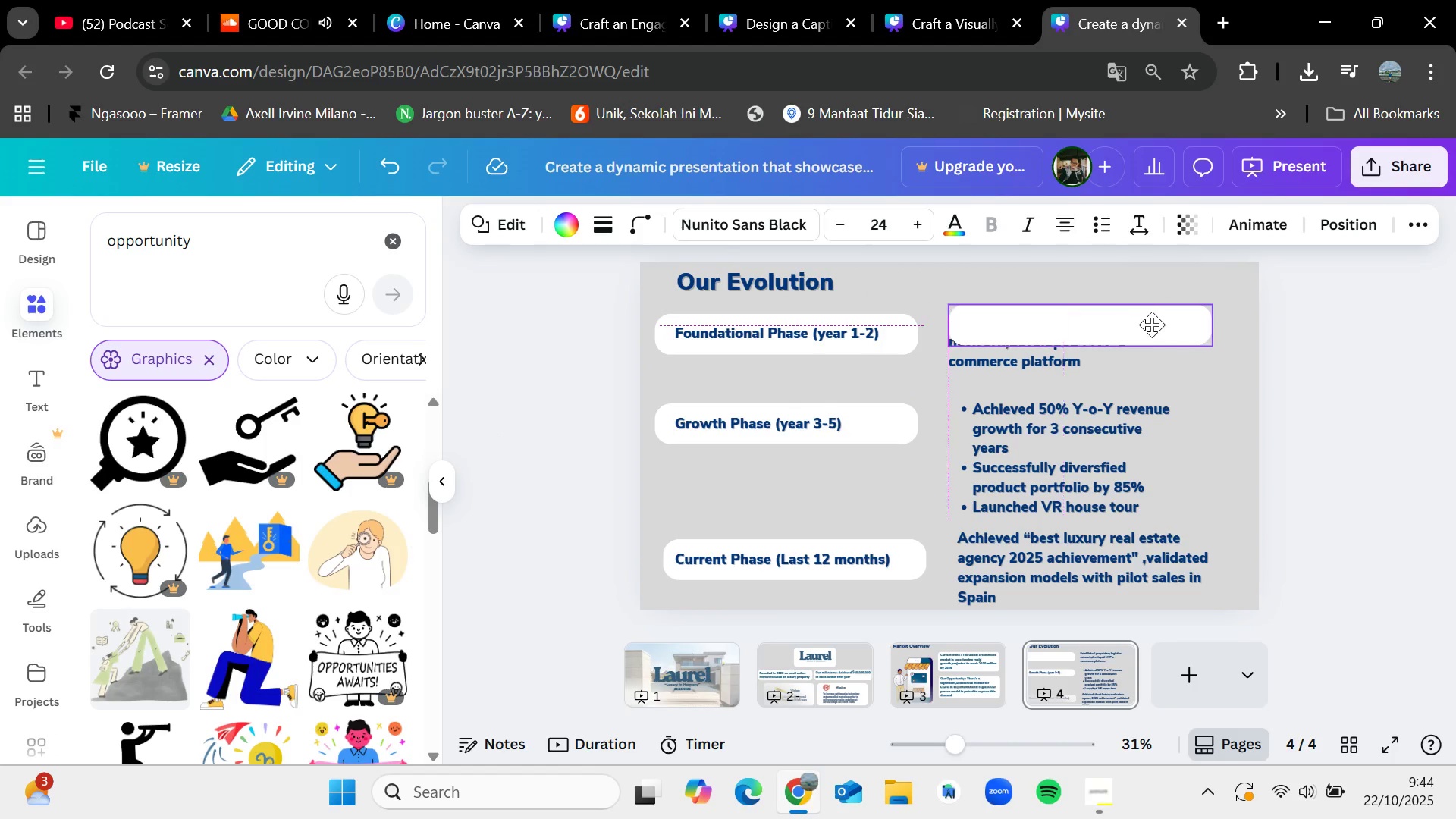 
left_click([1341, 223])
 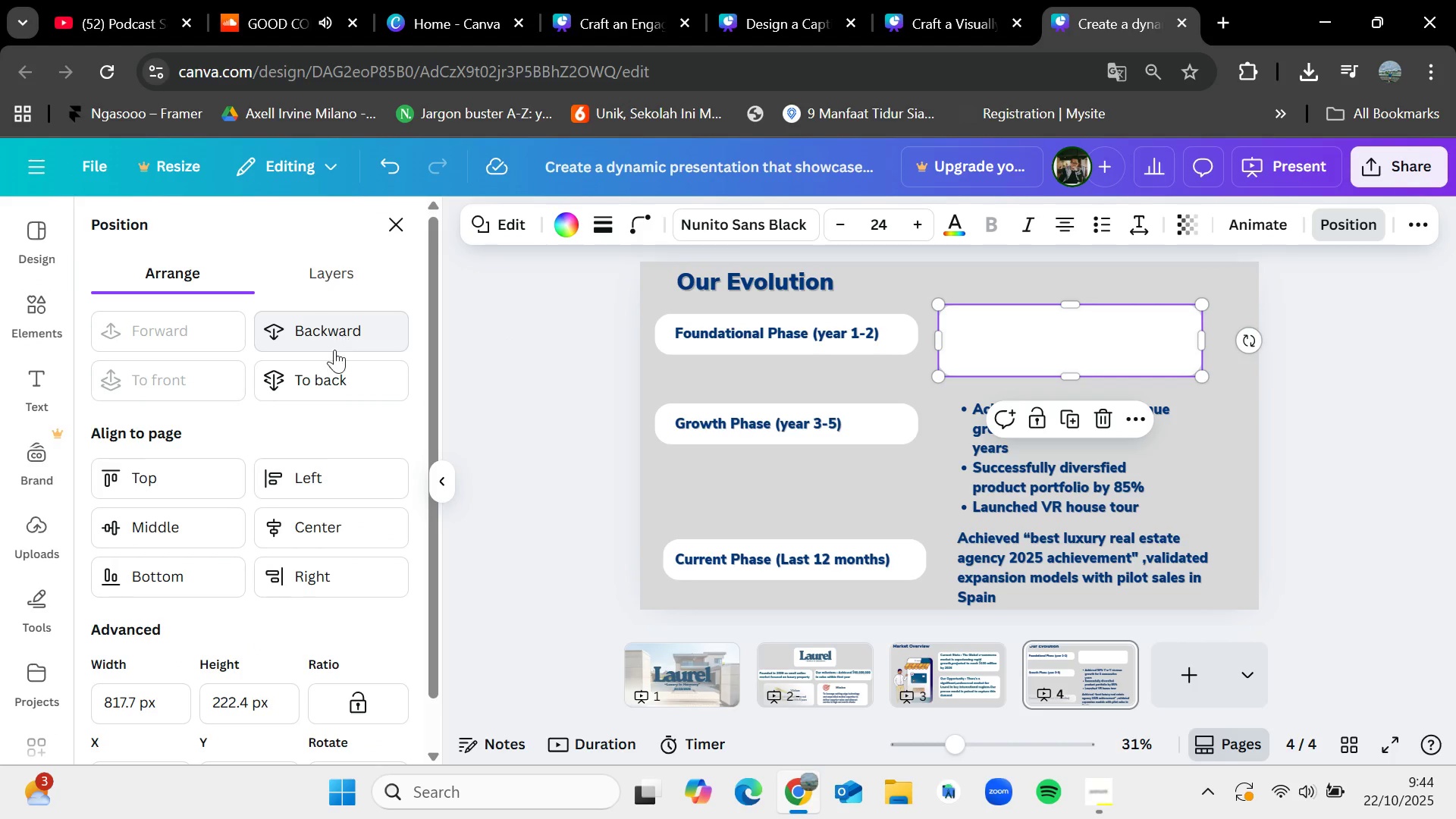 
left_click([344, 370])
 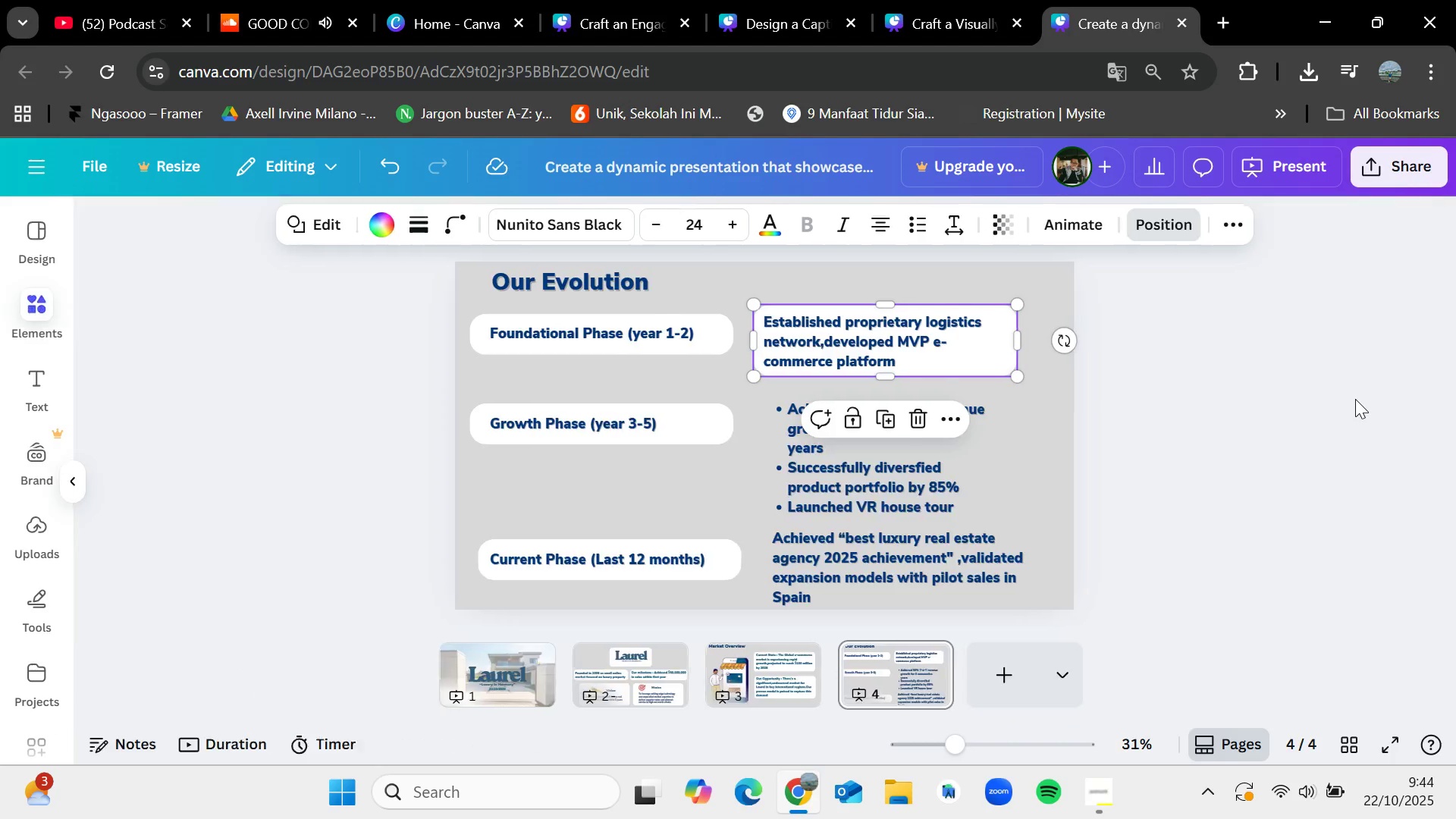 
double_click([1355, 399])
 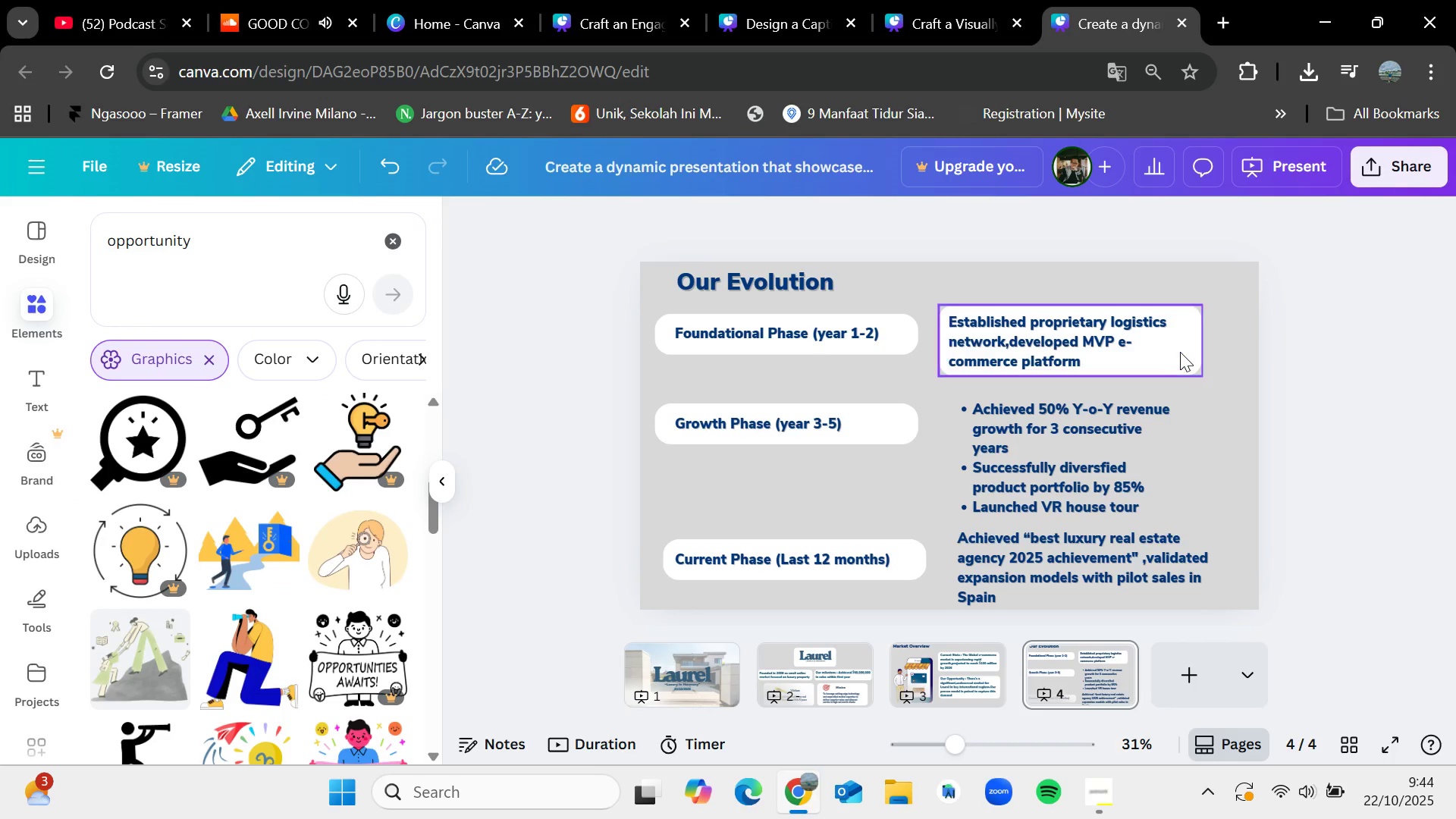 
left_click([1184, 353])
 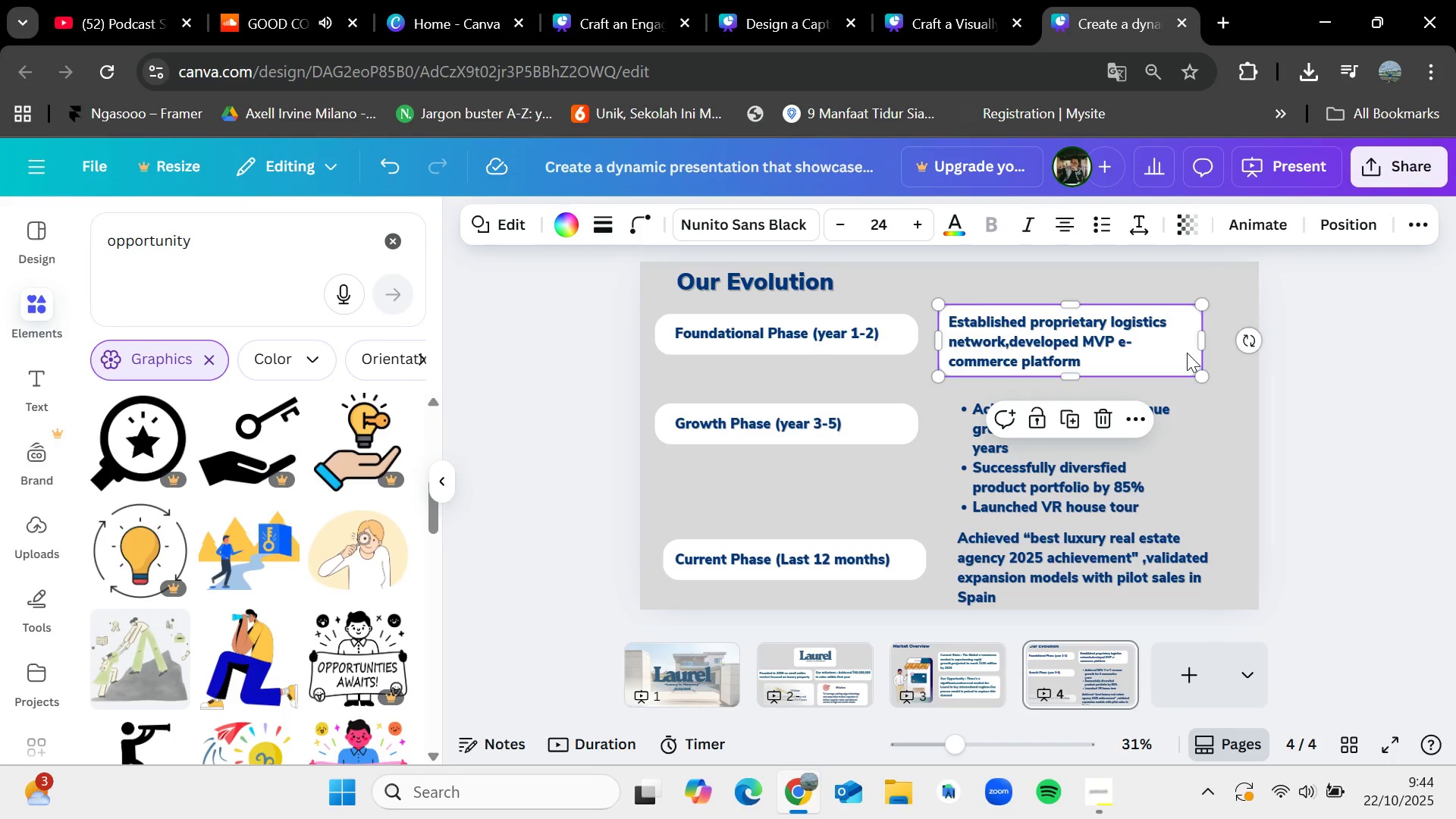 
key(Control+C)
 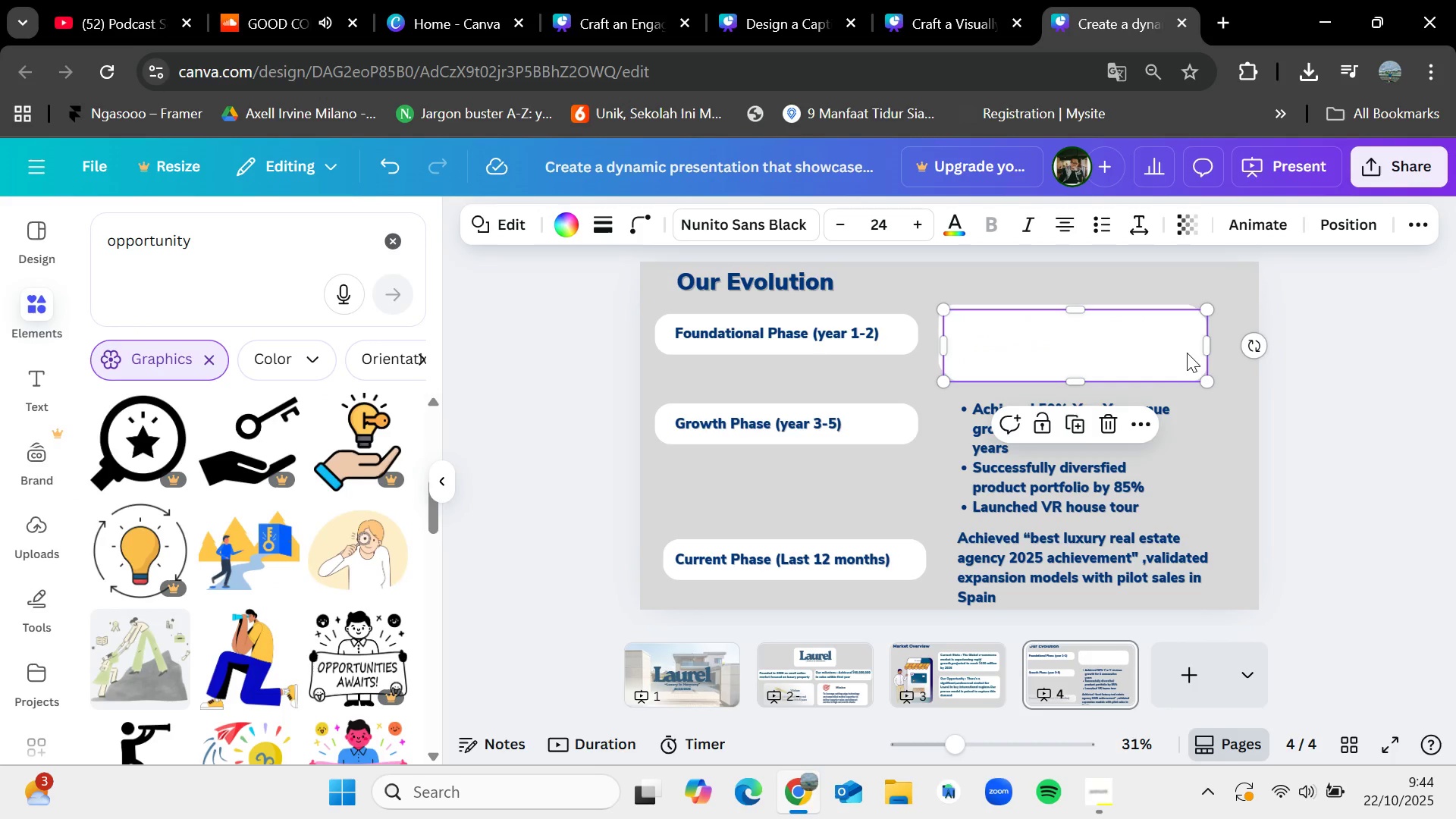 
key(Control+V)
 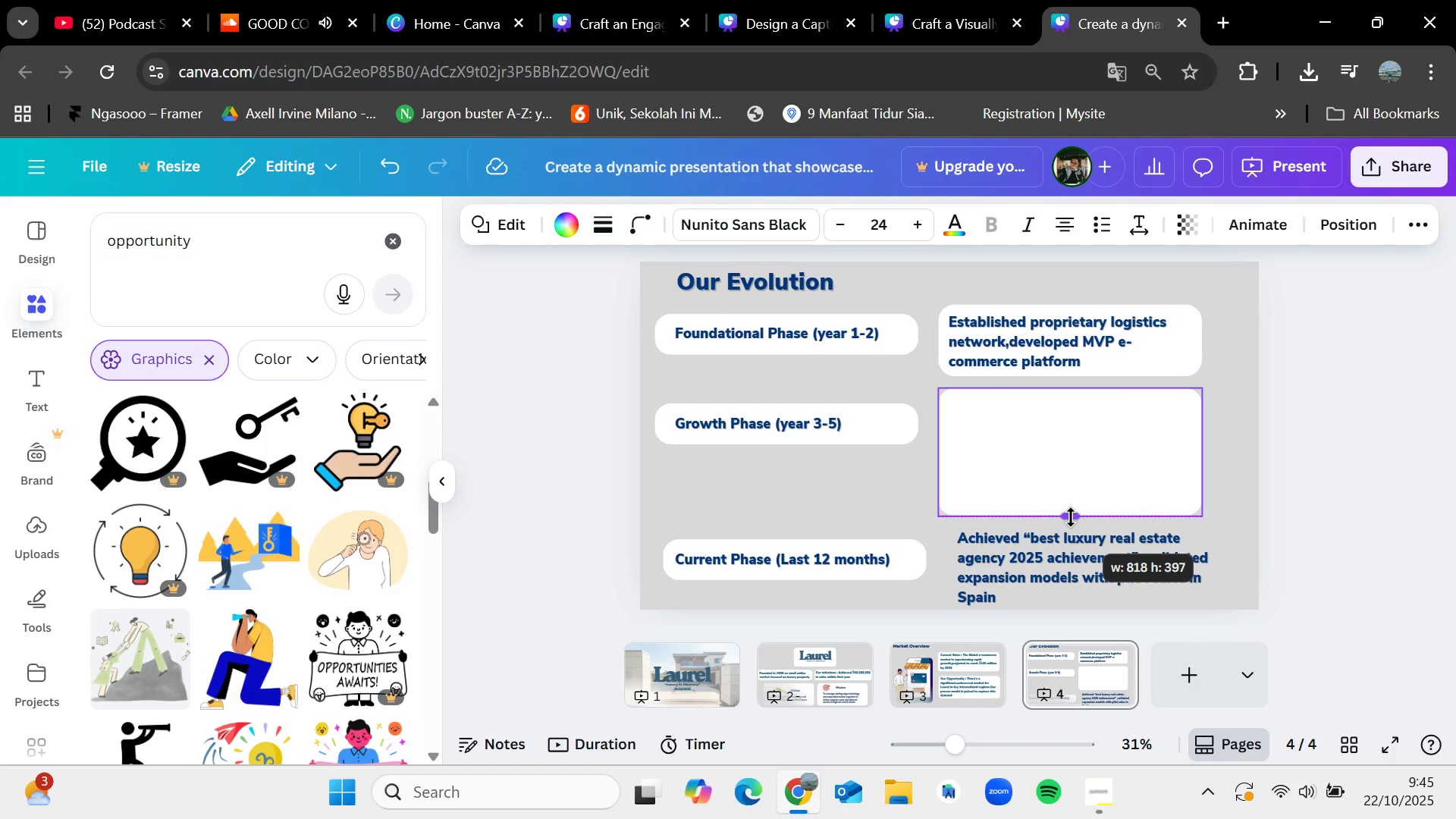 
wait(5.95)
 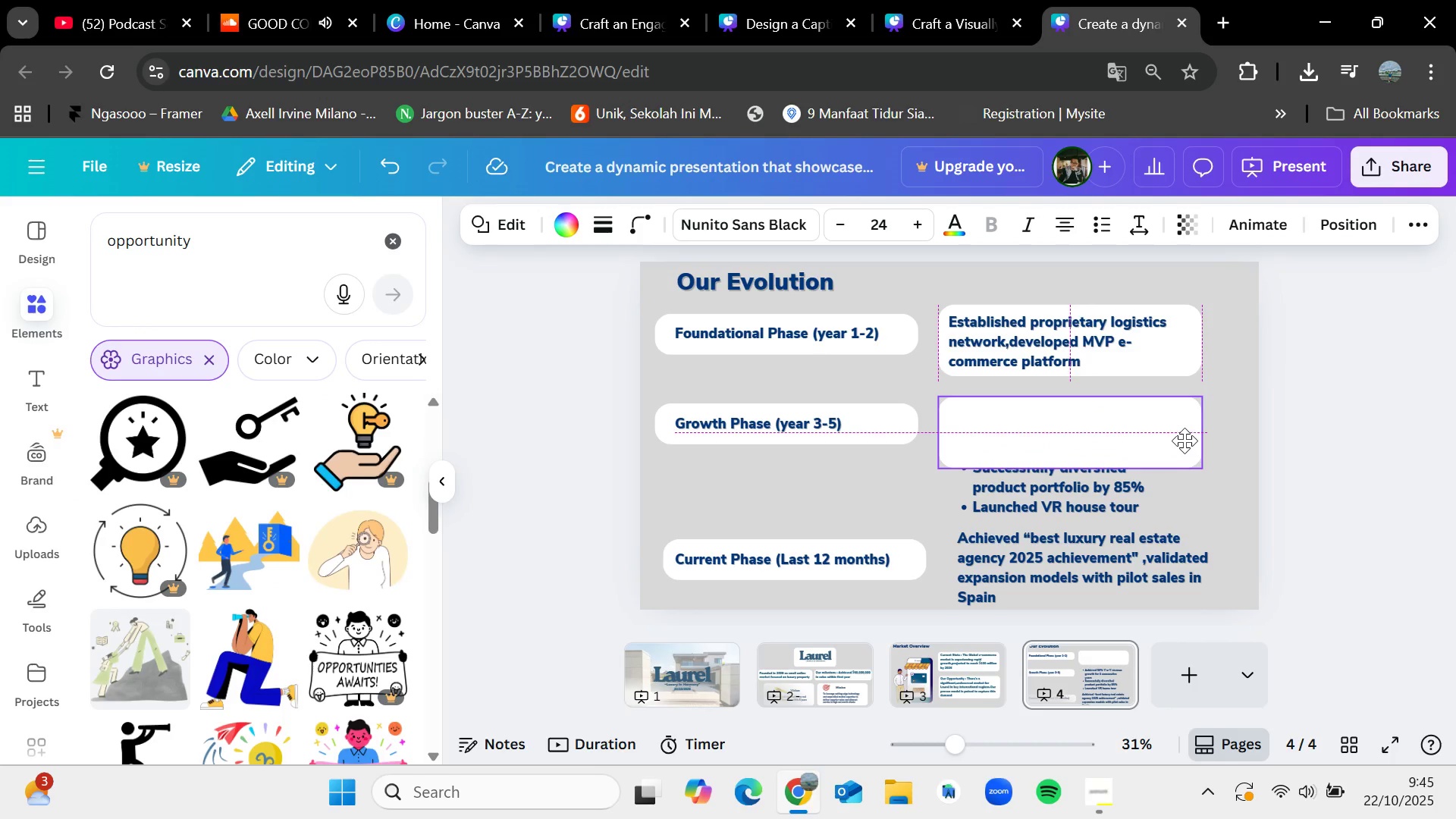 
left_click([1329, 215])
 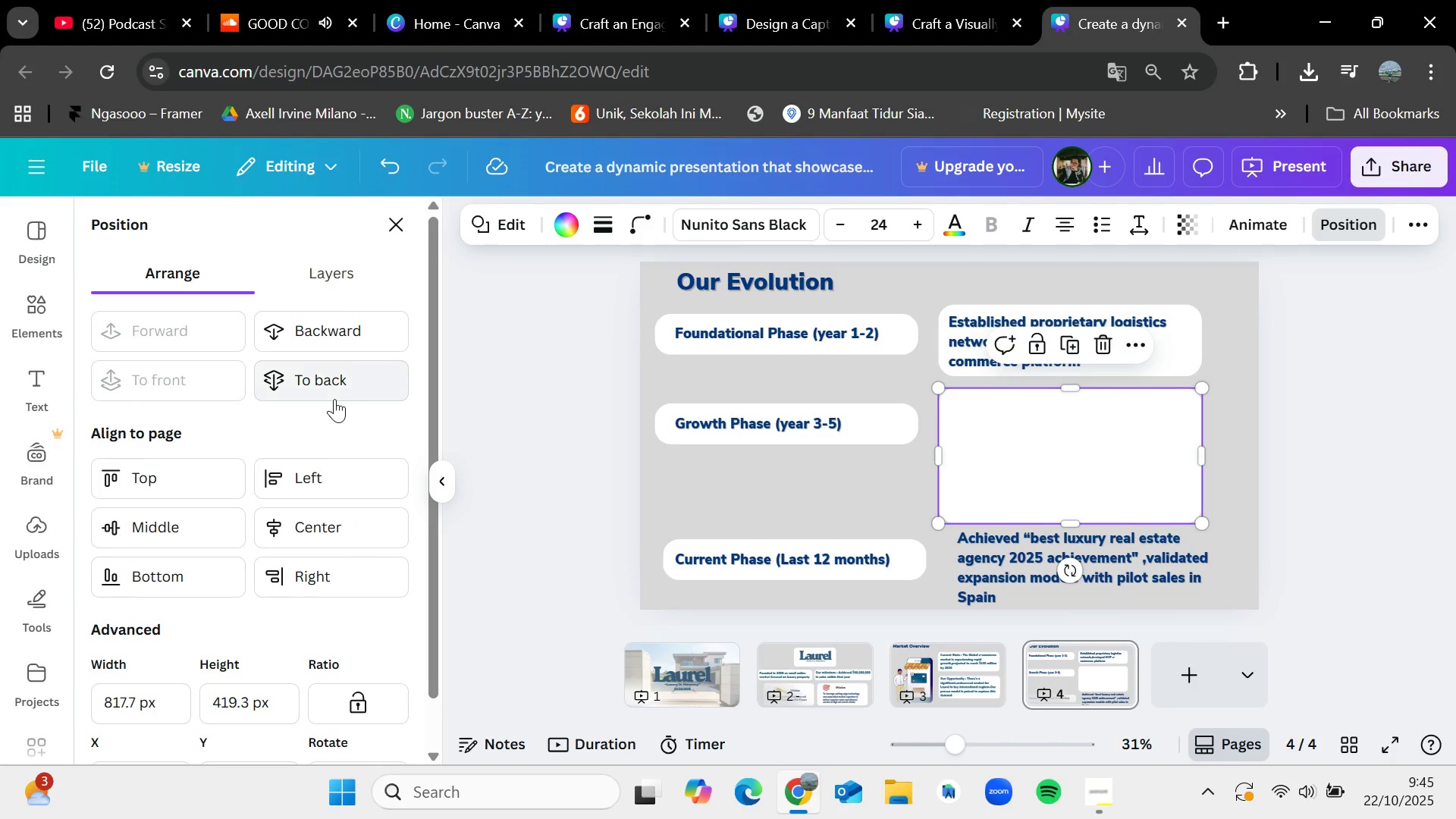 
left_click([328, 381])
 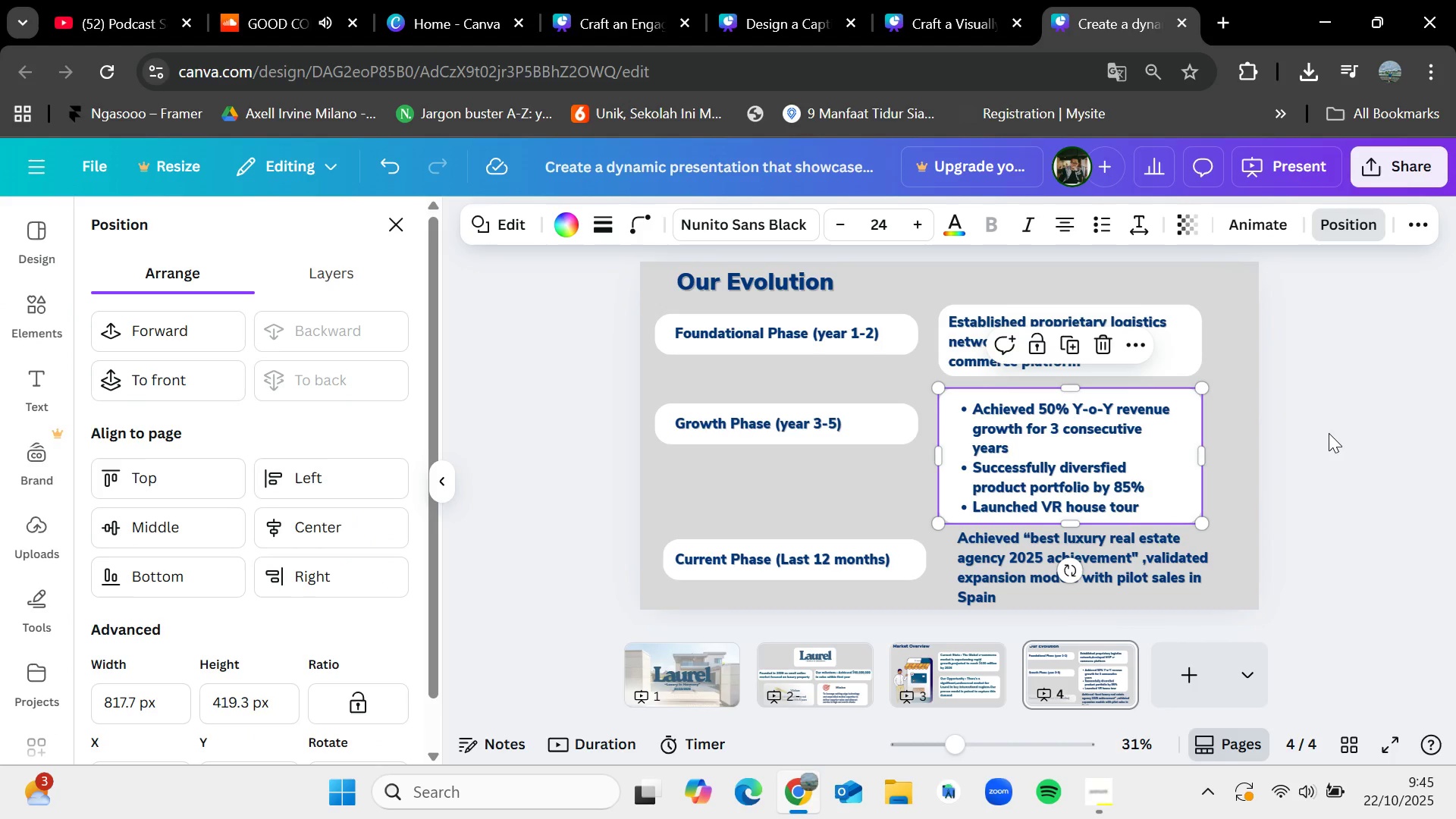 
left_click([1331, 434])
 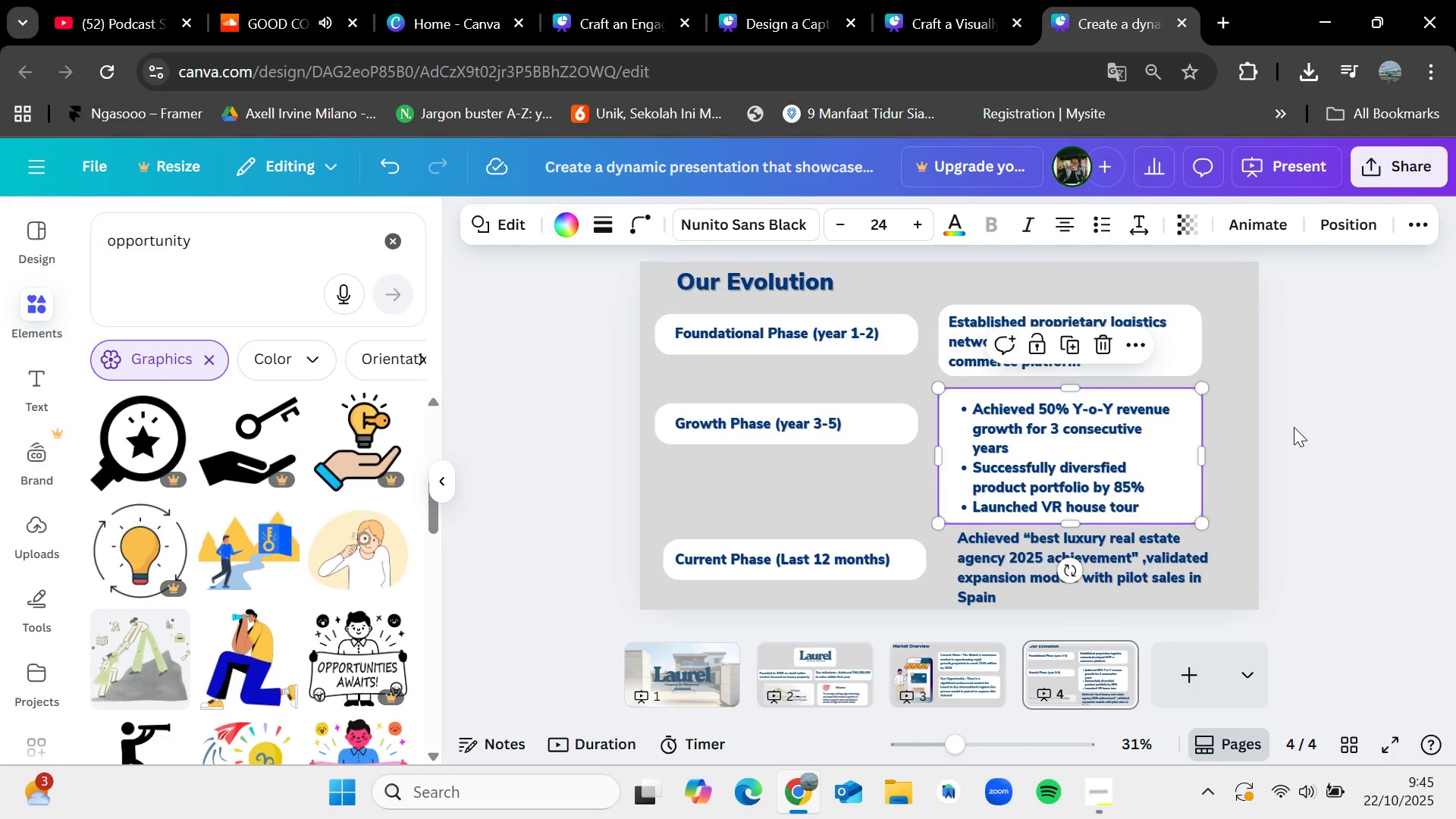 
left_click([1294, 427])
 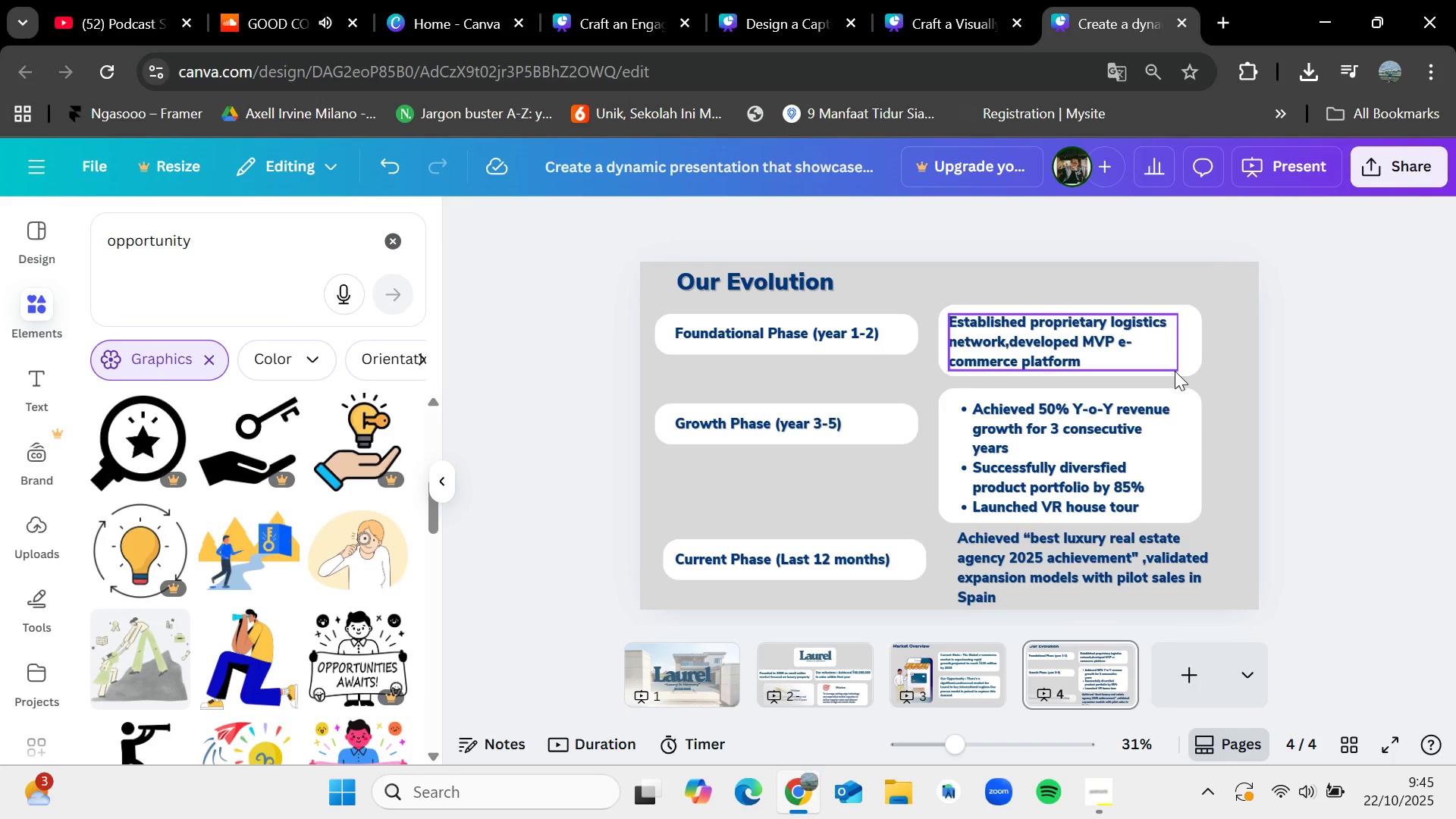 
key(Control+V)
 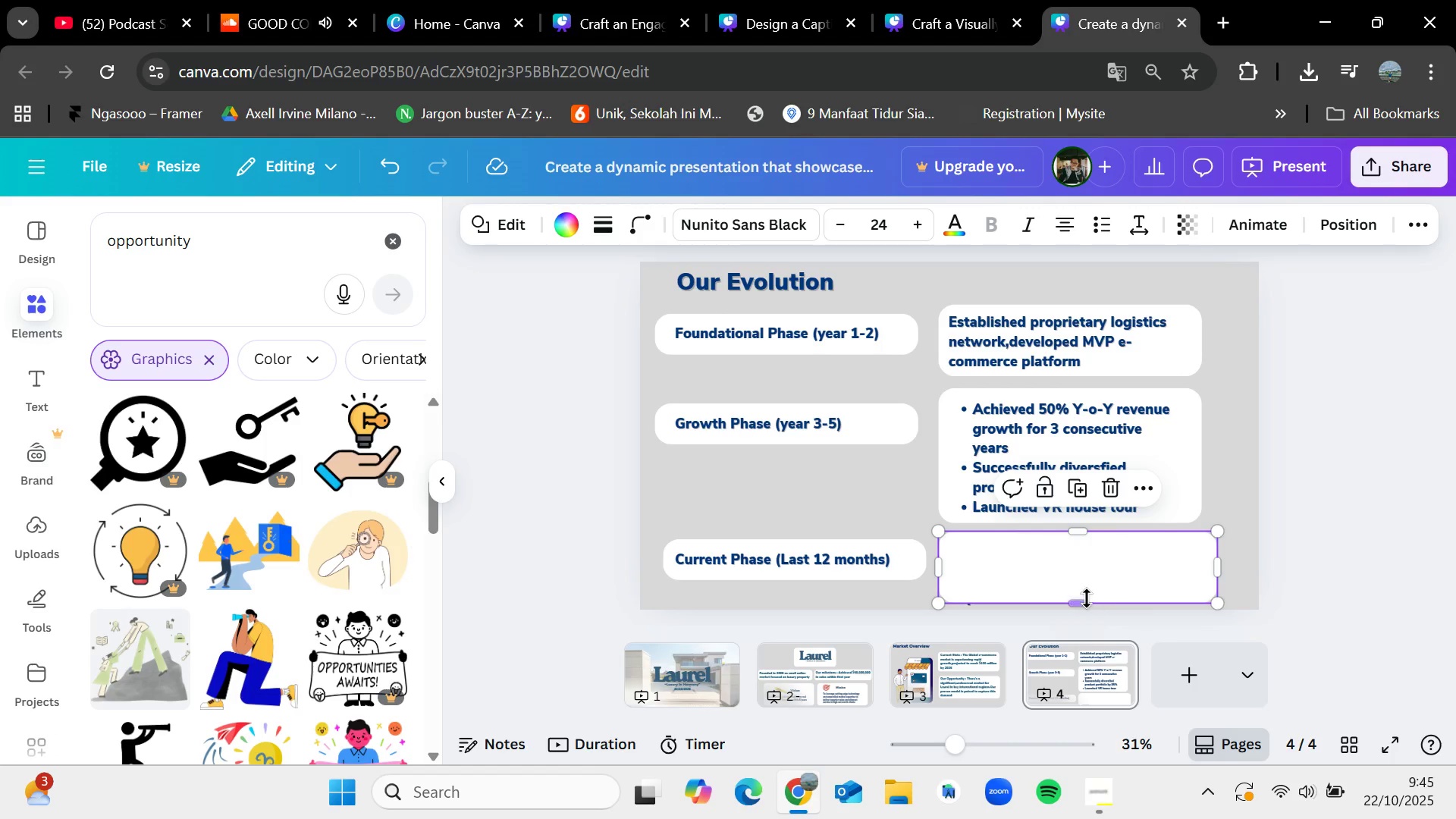 
wait(7.51)
 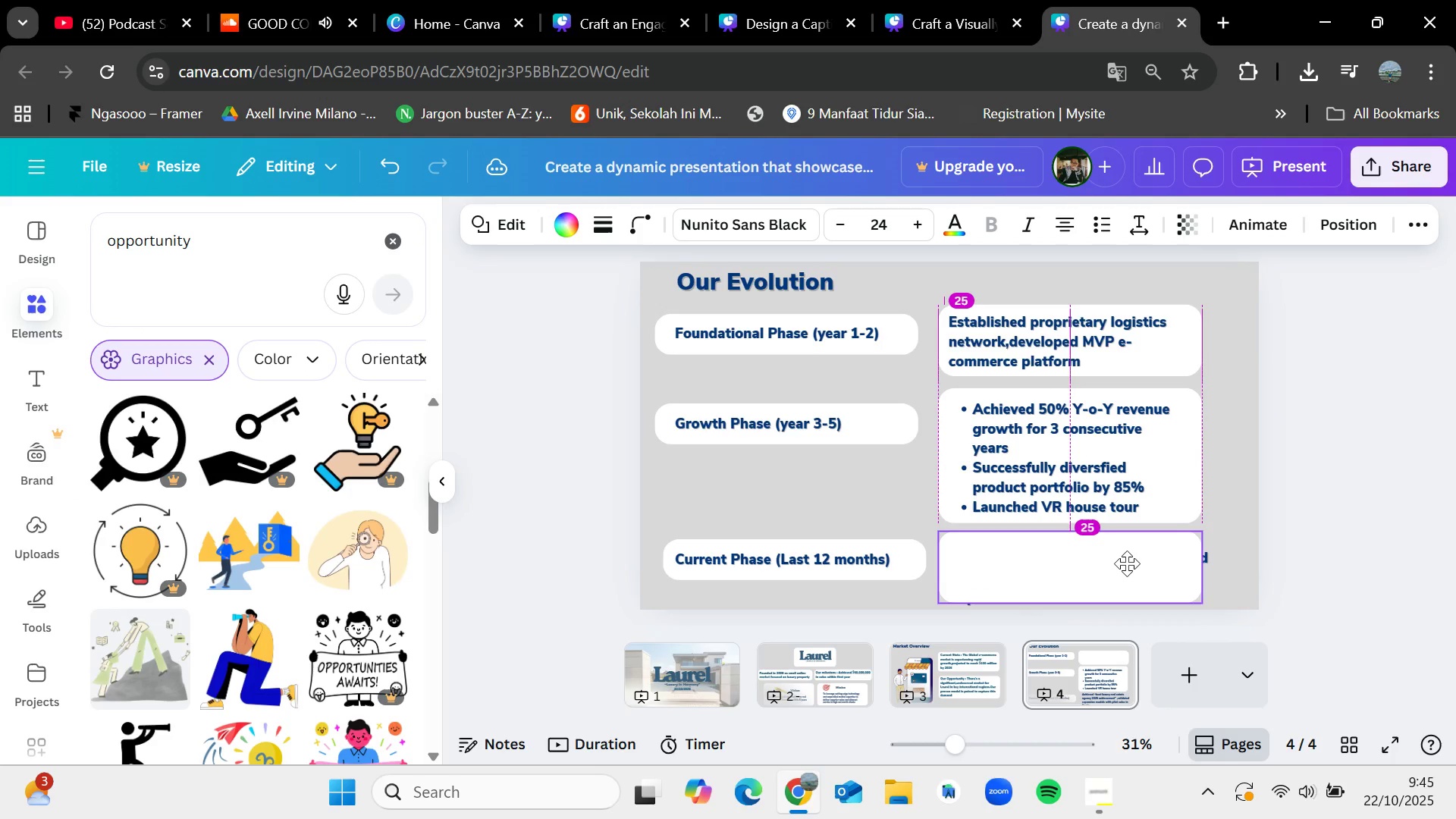 
left_click([1338, 229])
 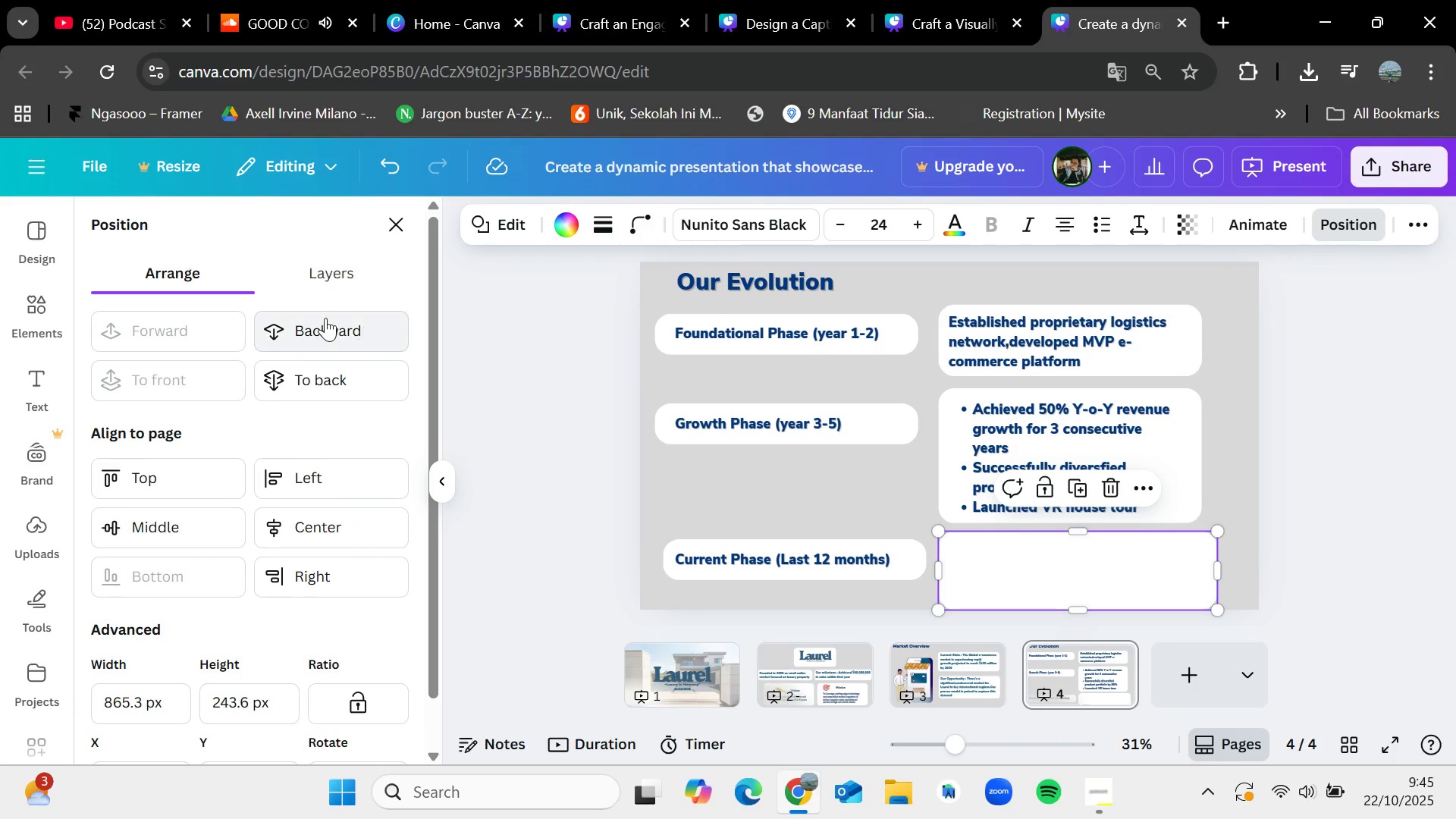 
left_click([325, 318])
 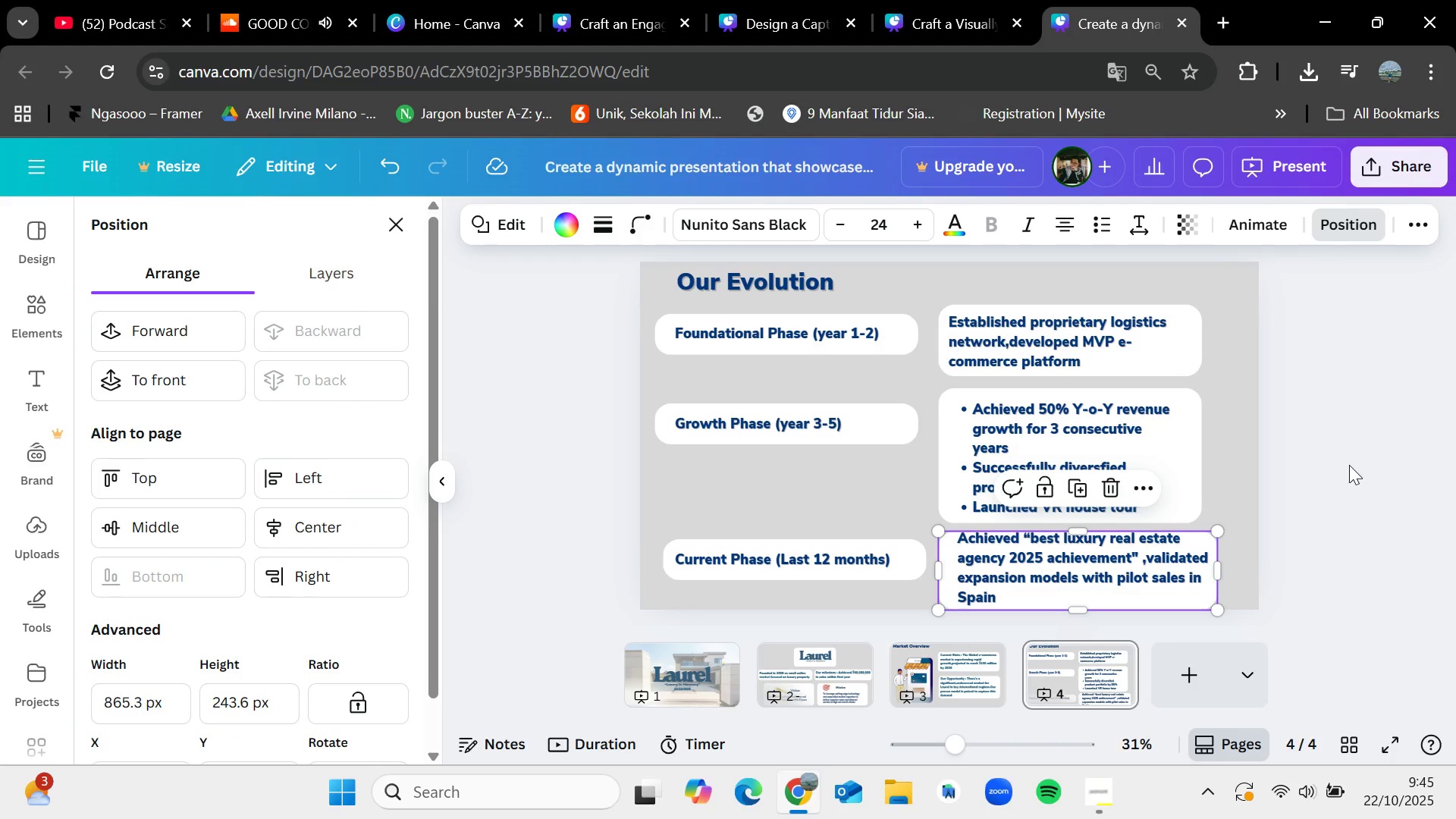 
left_click([1349, 465])
 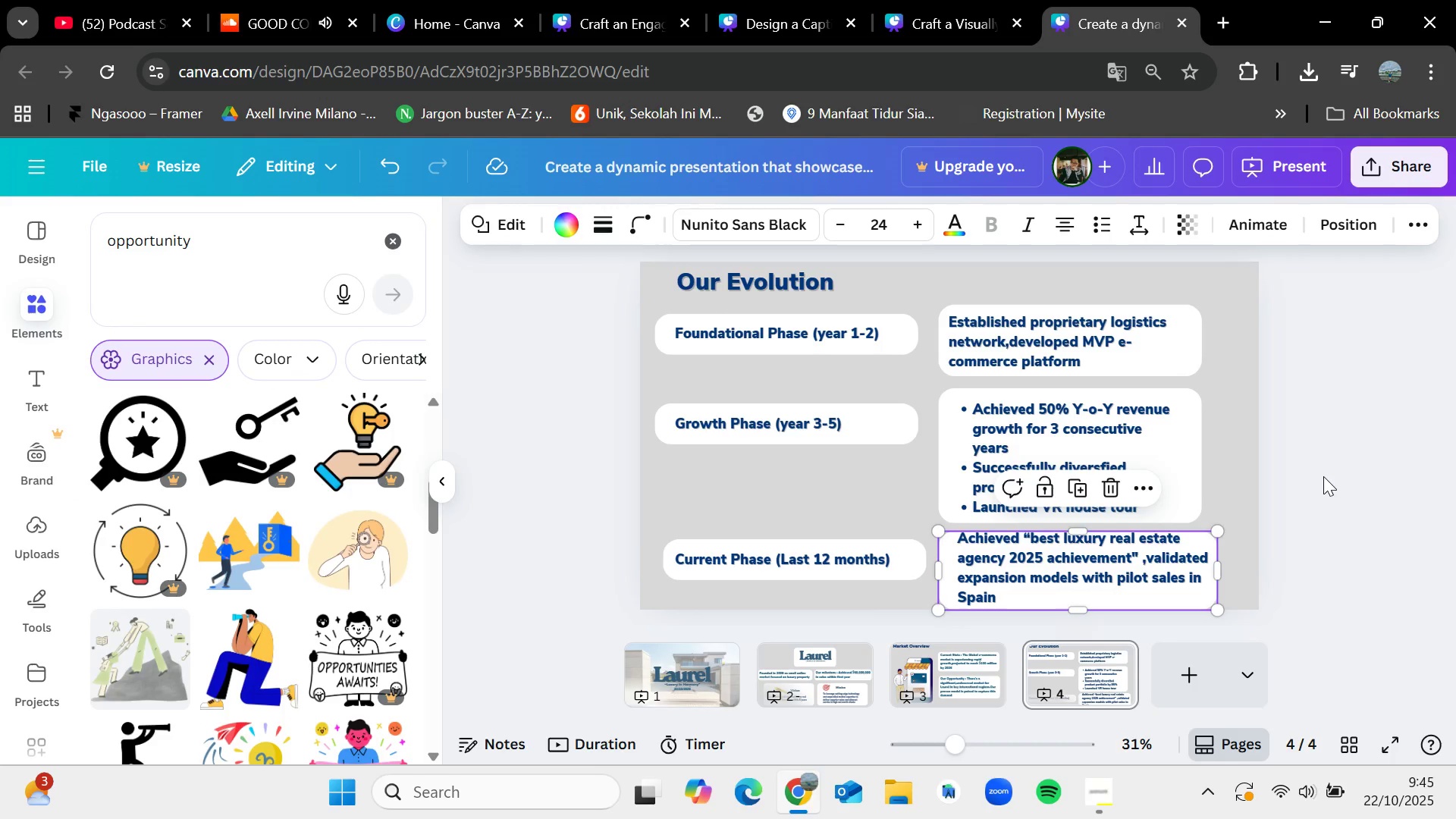 
left_click([1323, 476])
 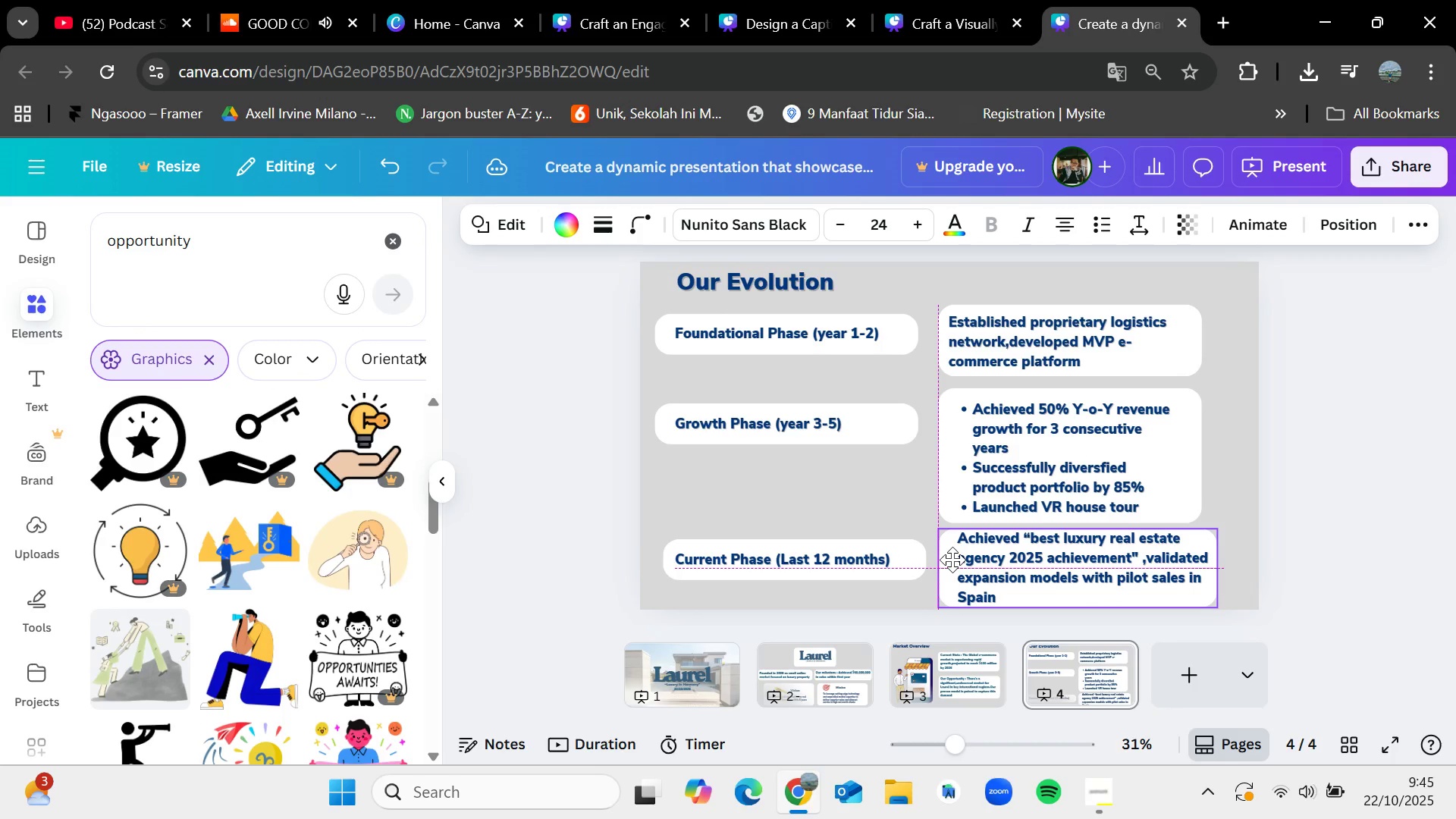 
left_click([1394, 498])
 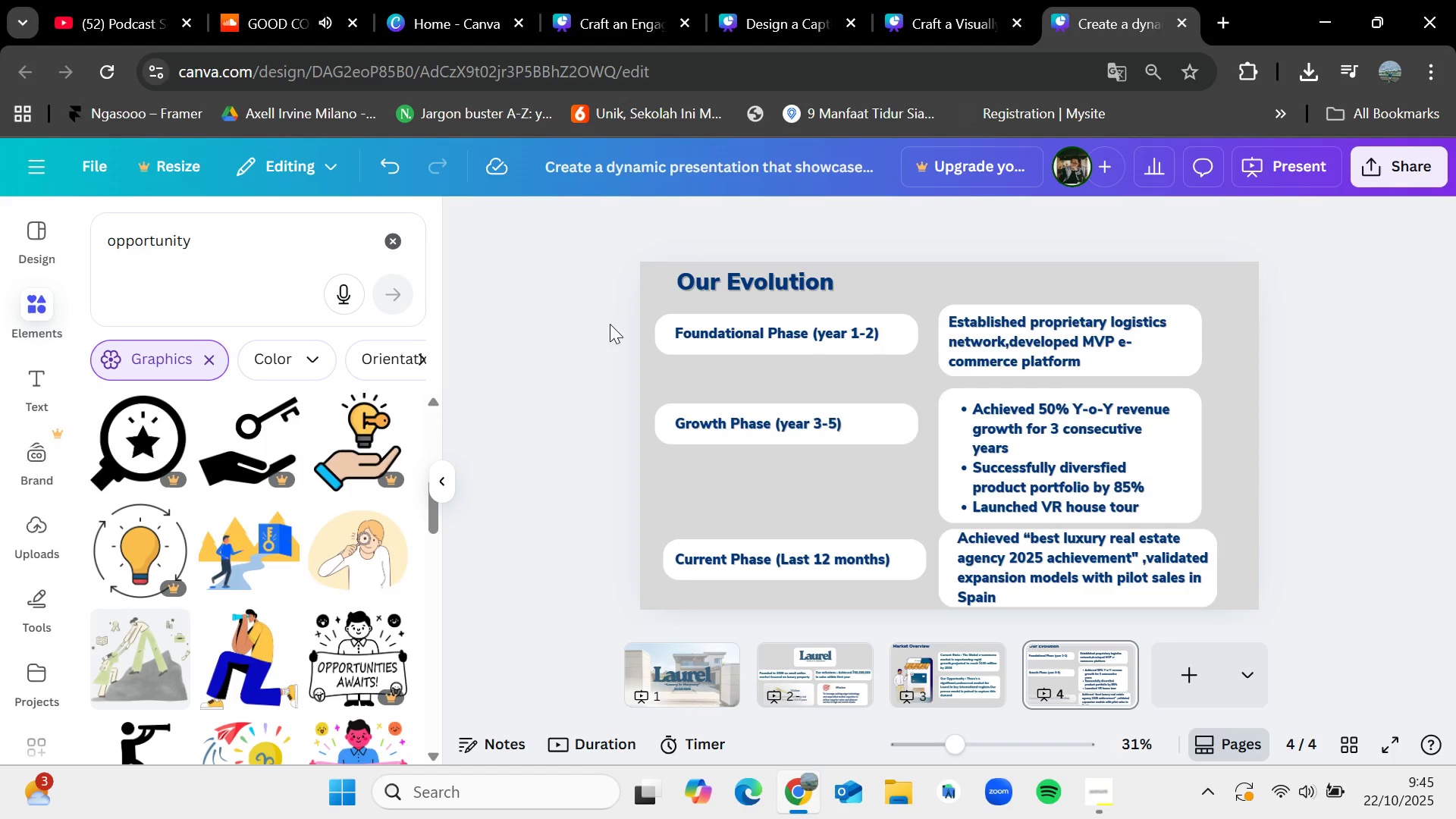 
wait(12.28)
 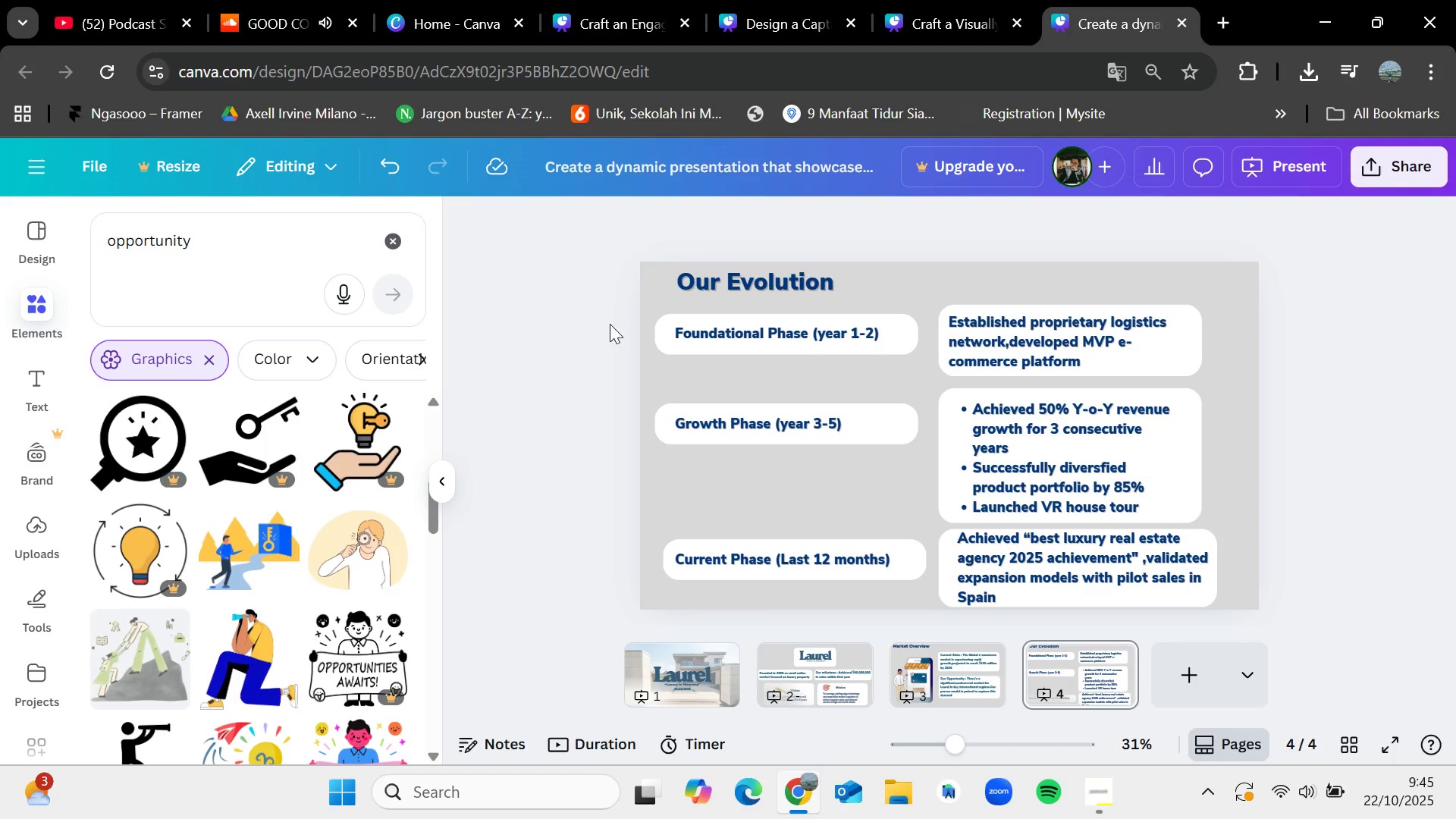 
left_click([1423, 434])
 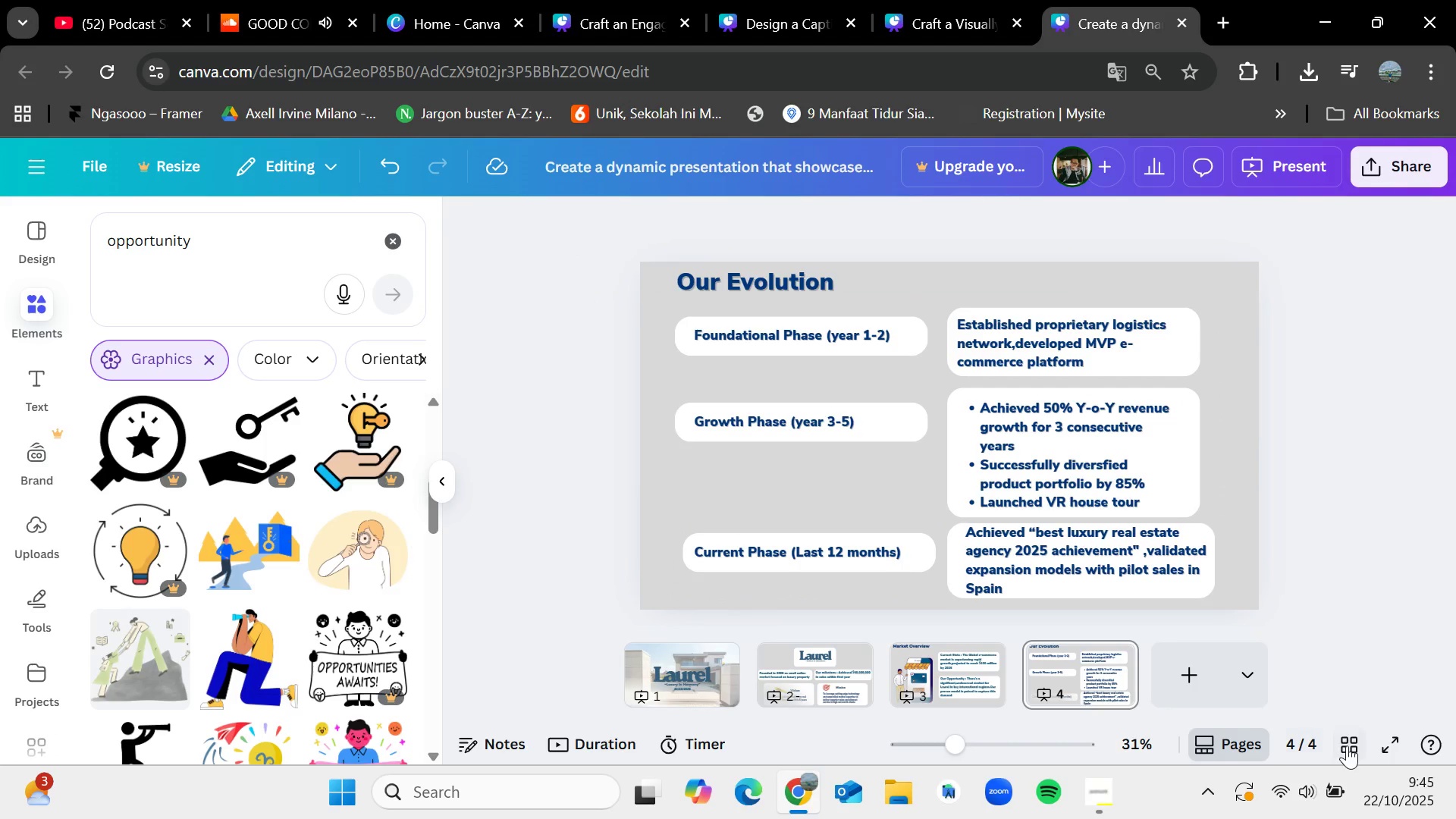 
left_click([1384, 746])
 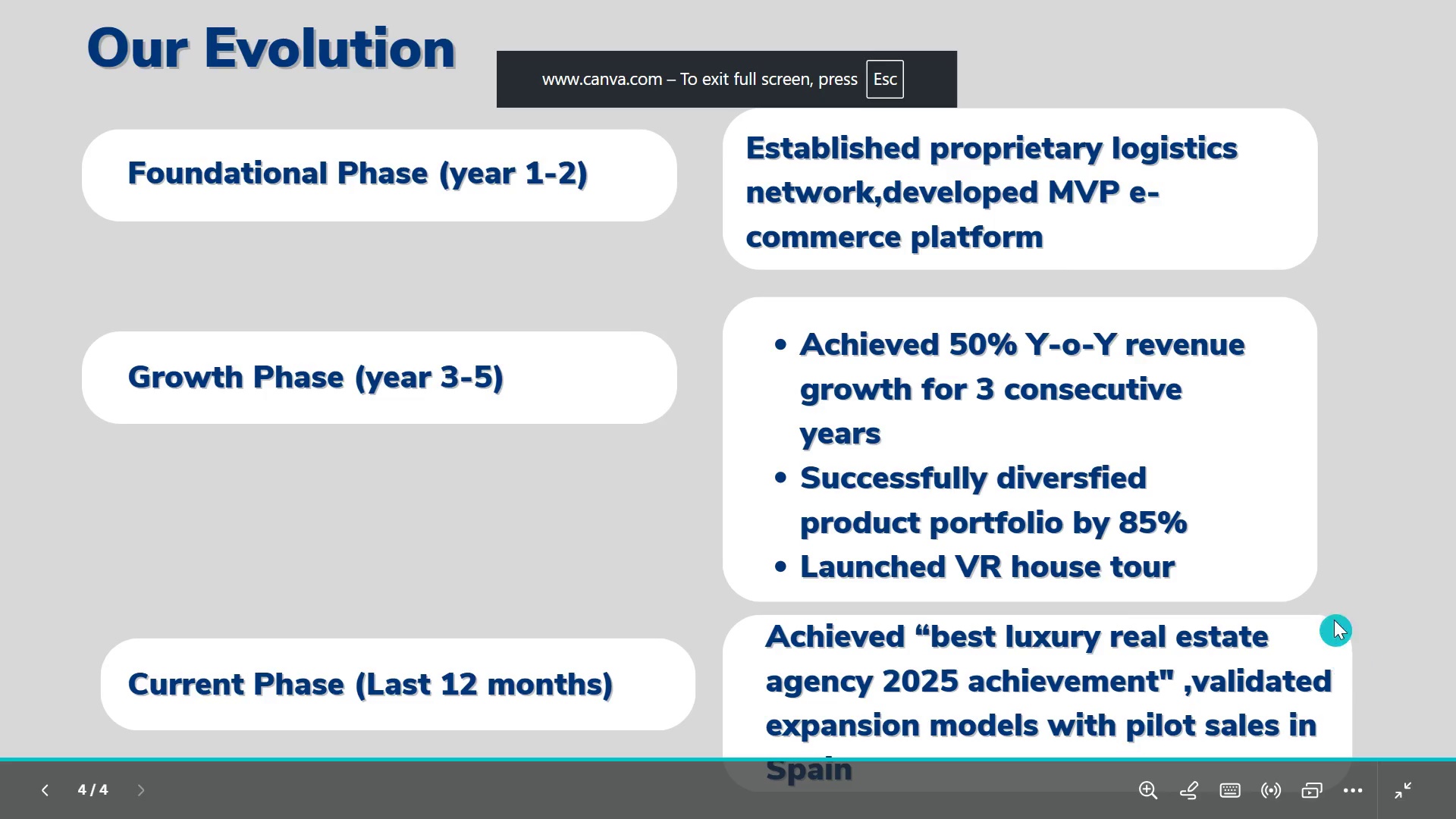 
key(Escape)
 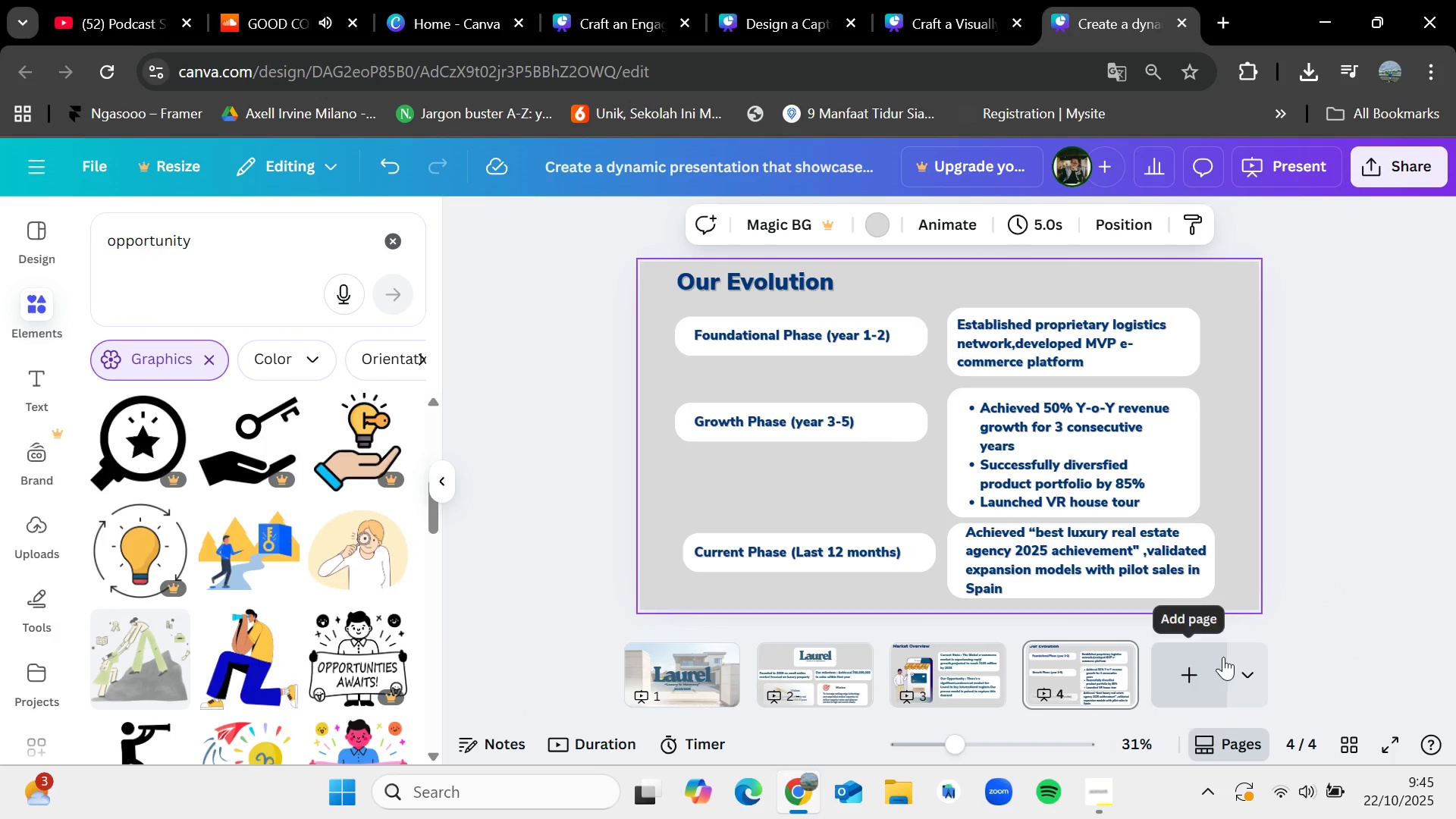 
left_click([1205, 665])
 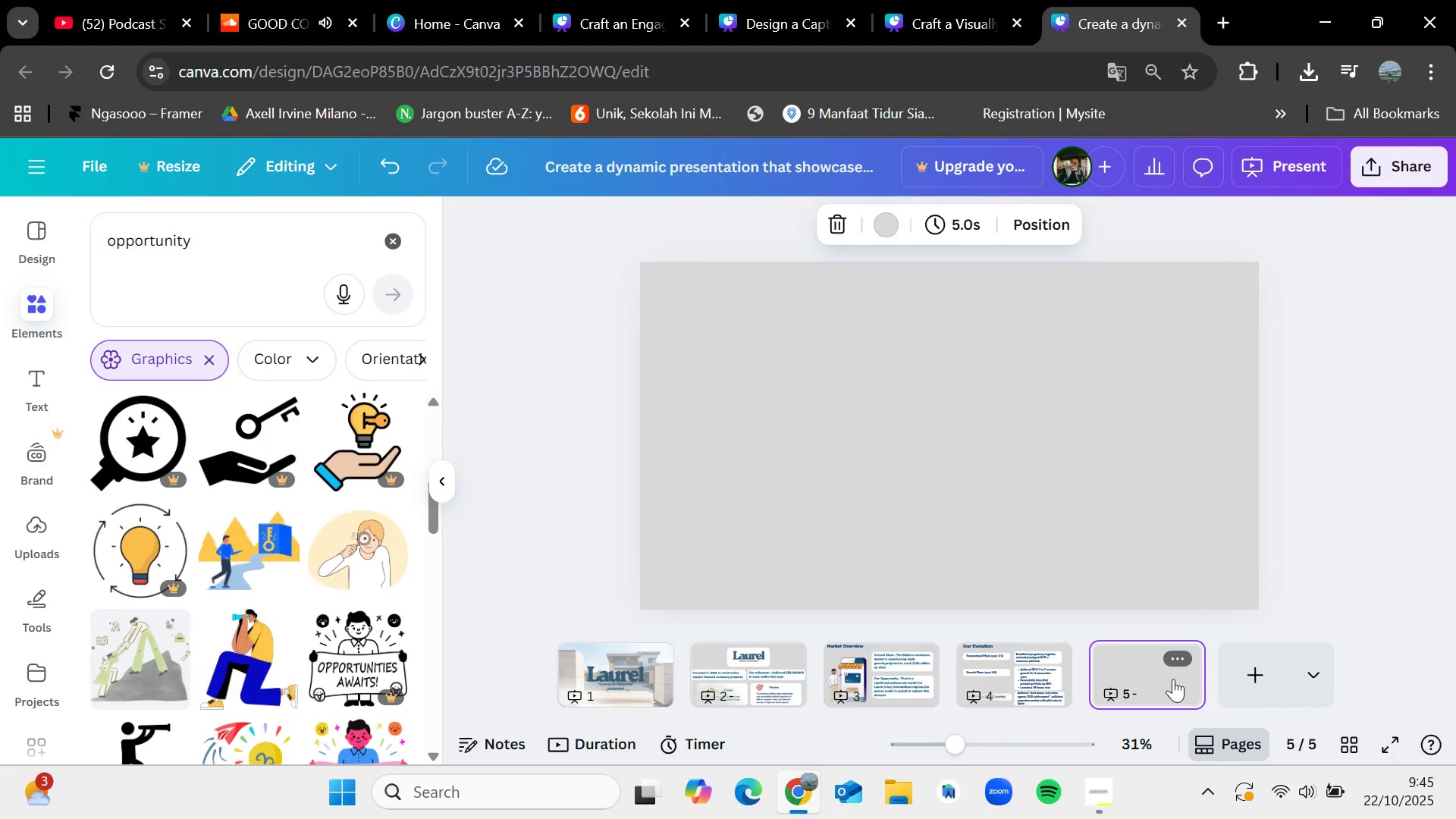 
wait(5.57)
 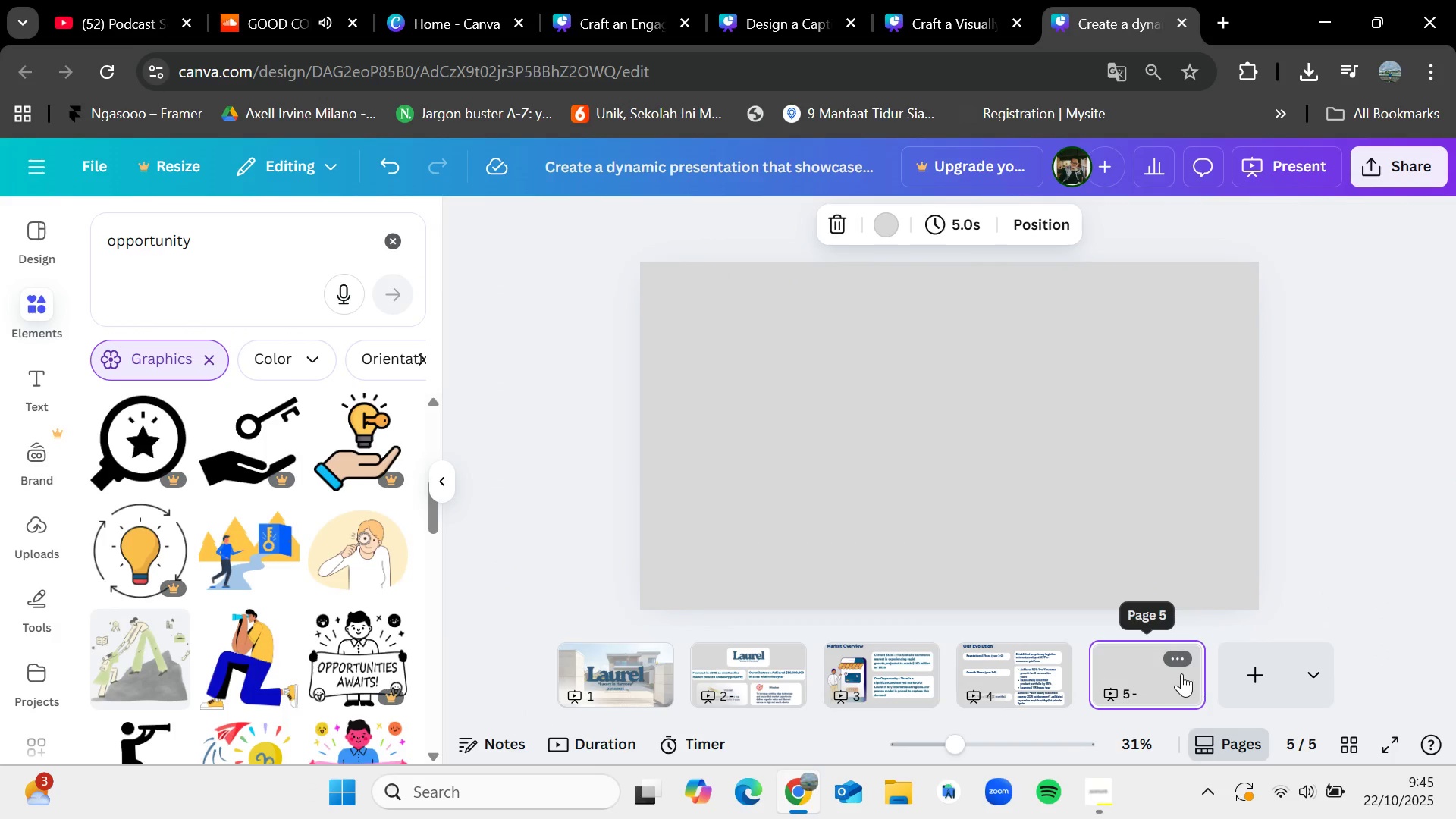 
left_click([1095, 796])